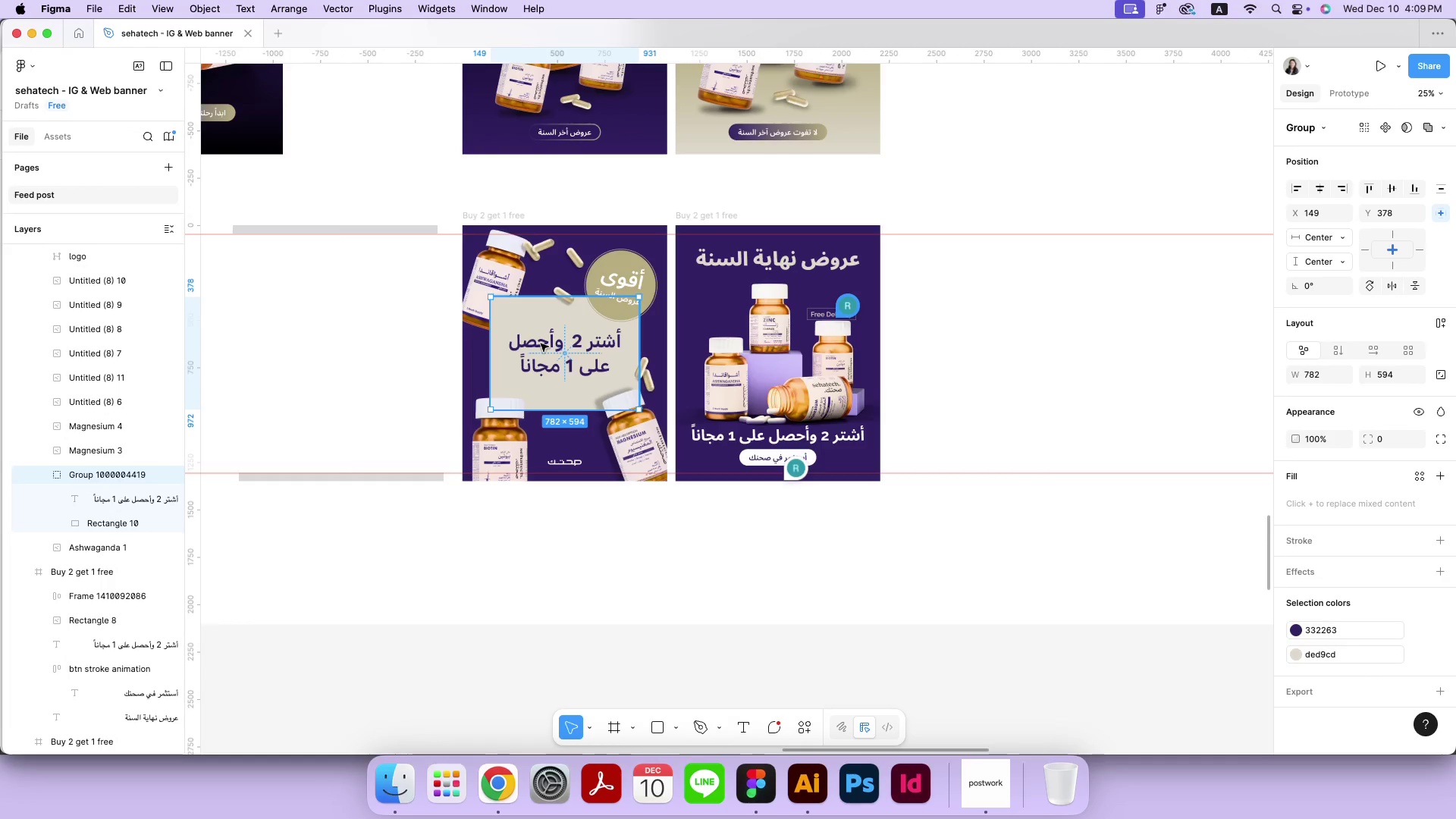 
double_click([541, 344])
 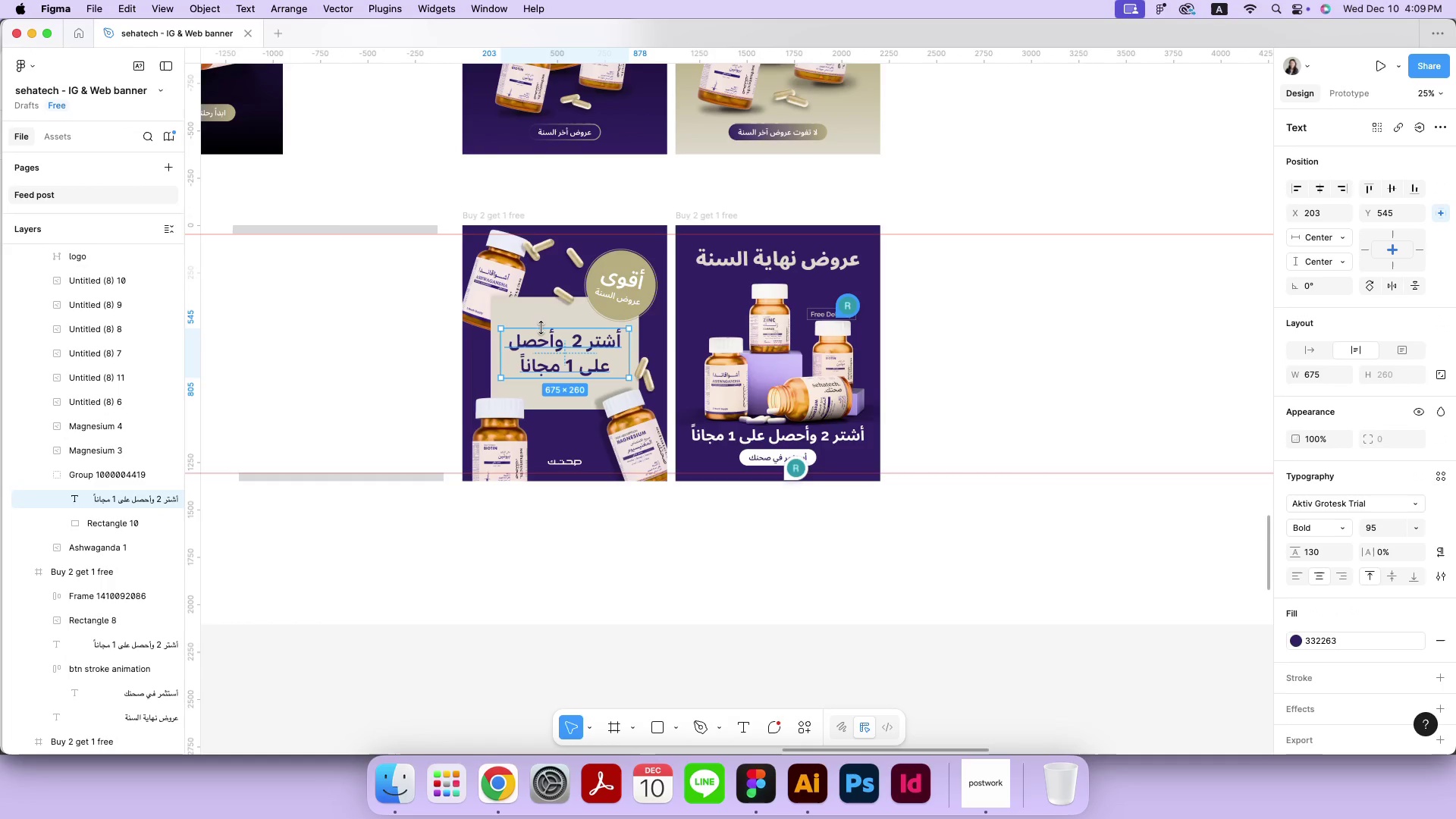 
hold_key(key=ShiftLeft, duration=0.32)
left_click([545, 315])
 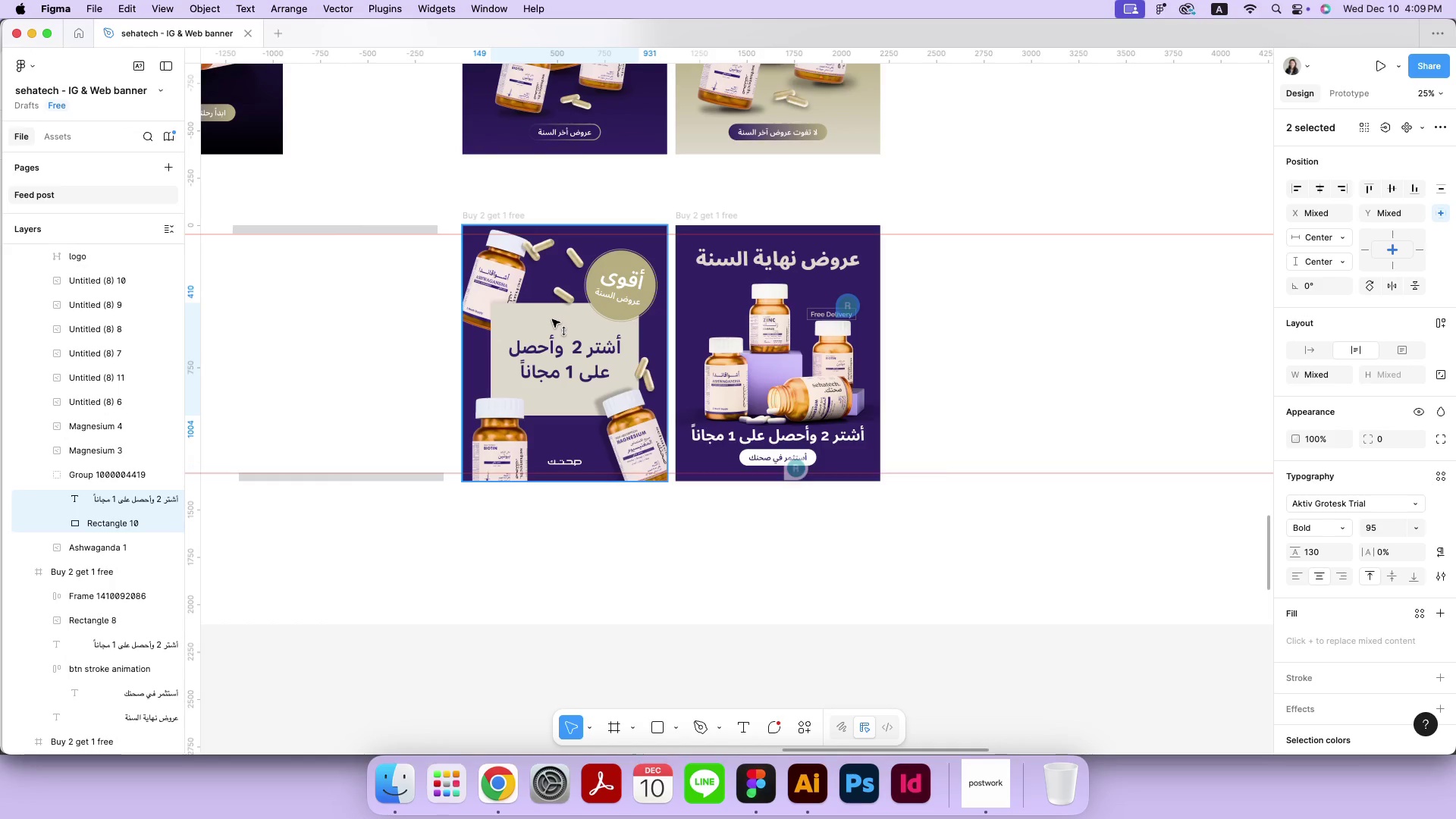 
left_click_drag(start_coordinate=[550, 313], to_coordinate=[552, 319])
 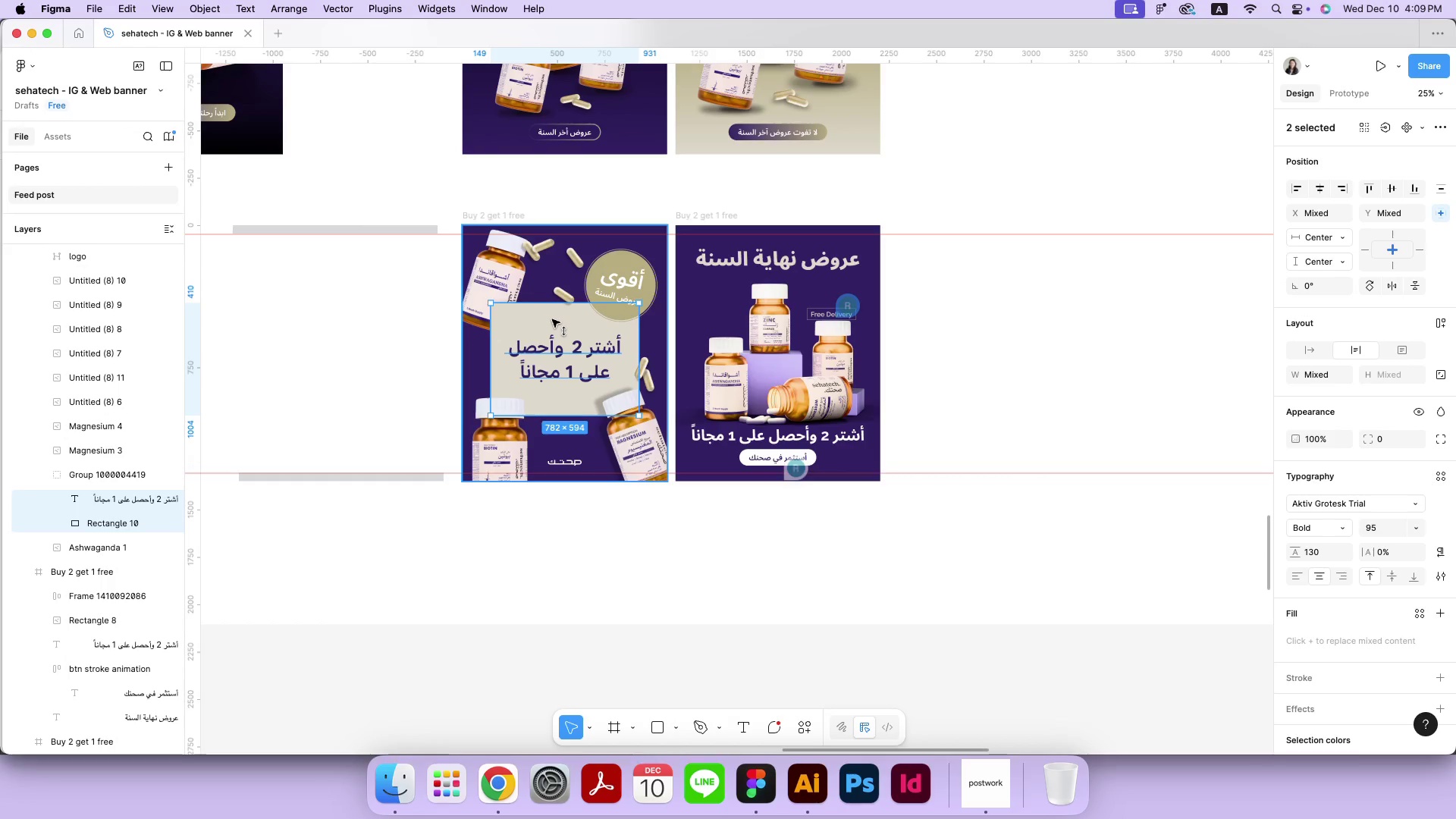 
hold_key(key=ShiftLeft, duration=2.71)
 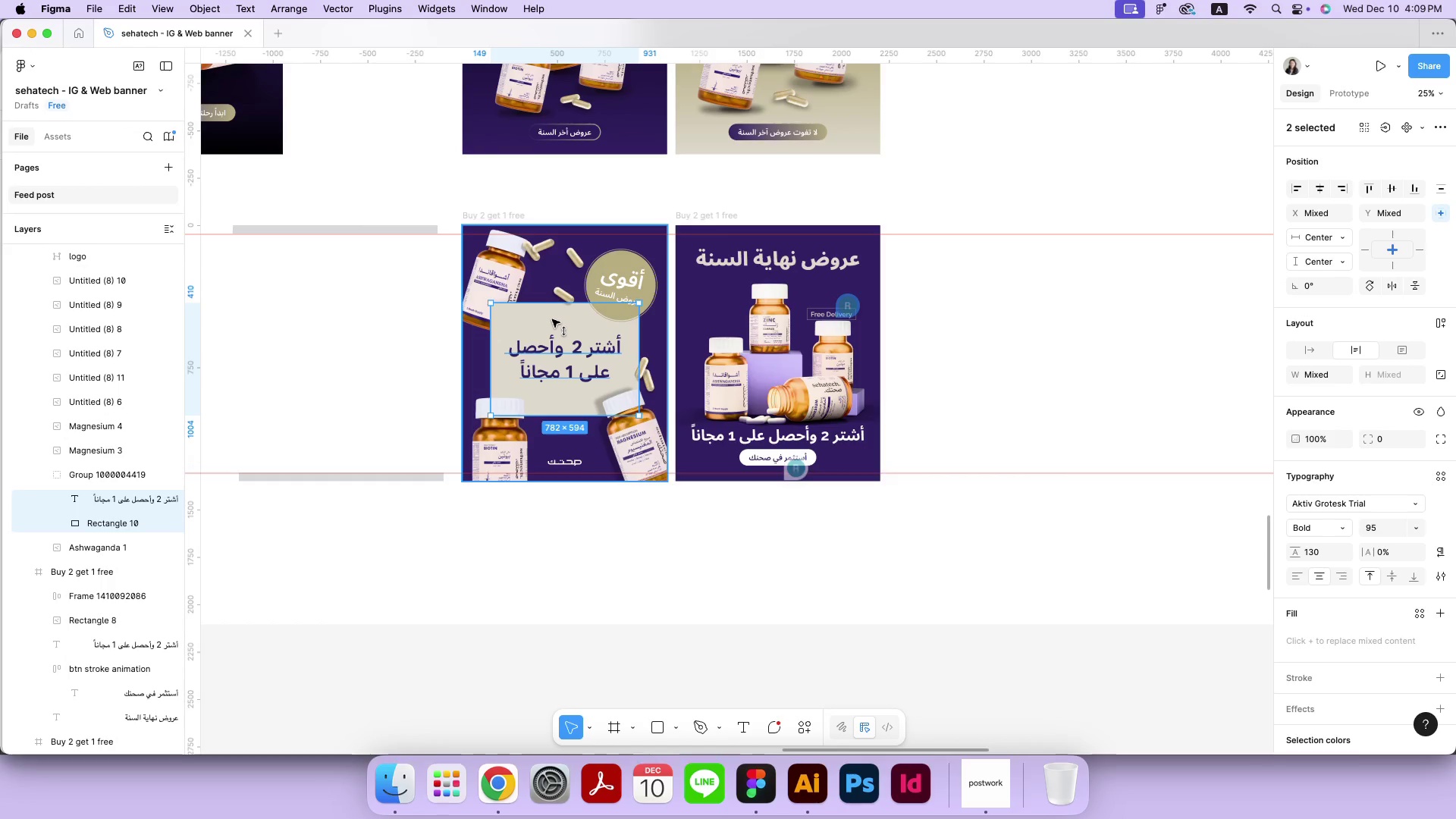 
left_click([1034, 331])
 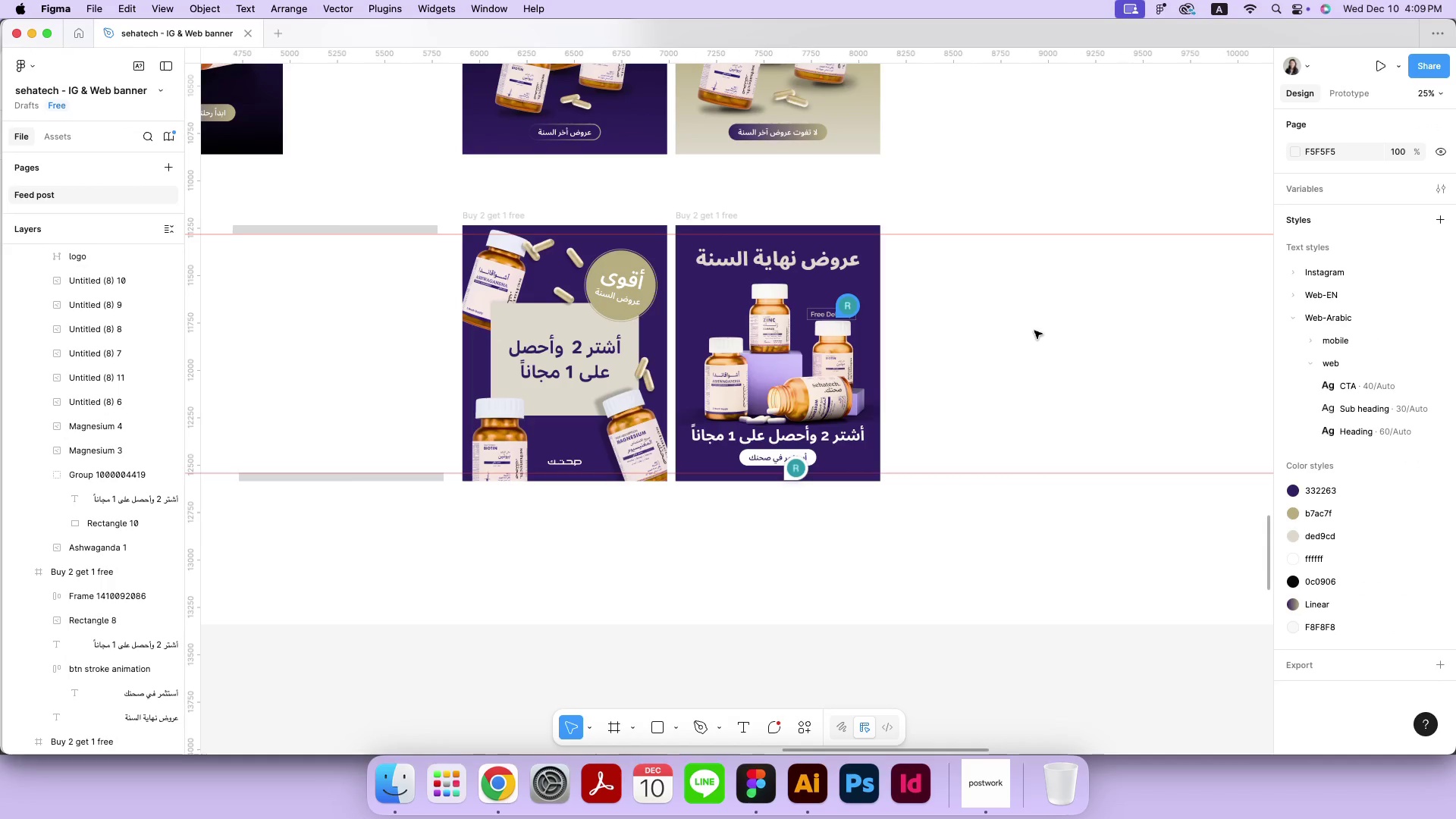 
wait(5.72)
 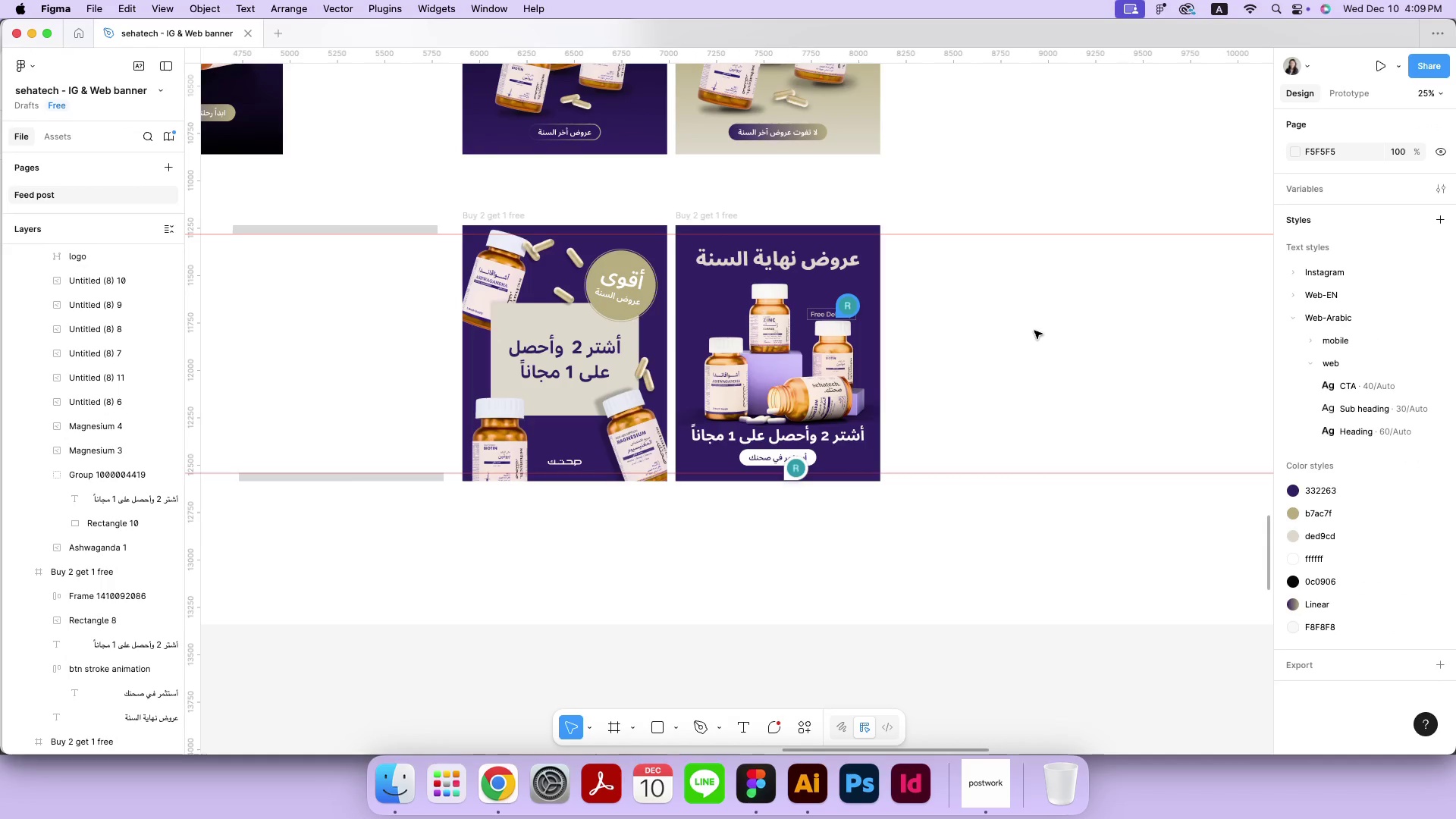 
left_click([855, 265])
 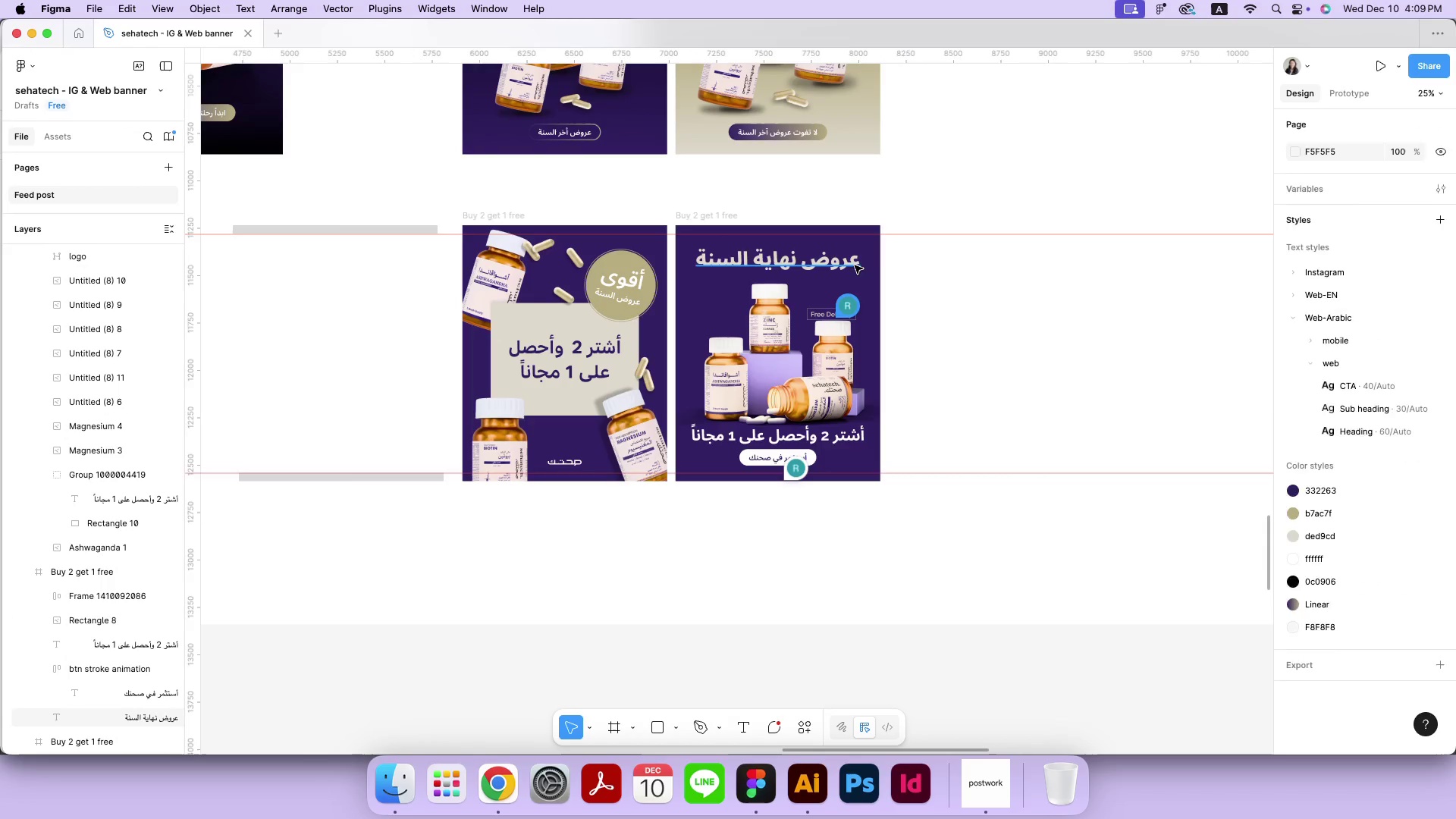 
hold_key(key=ArrowUp, duration=1.16)
 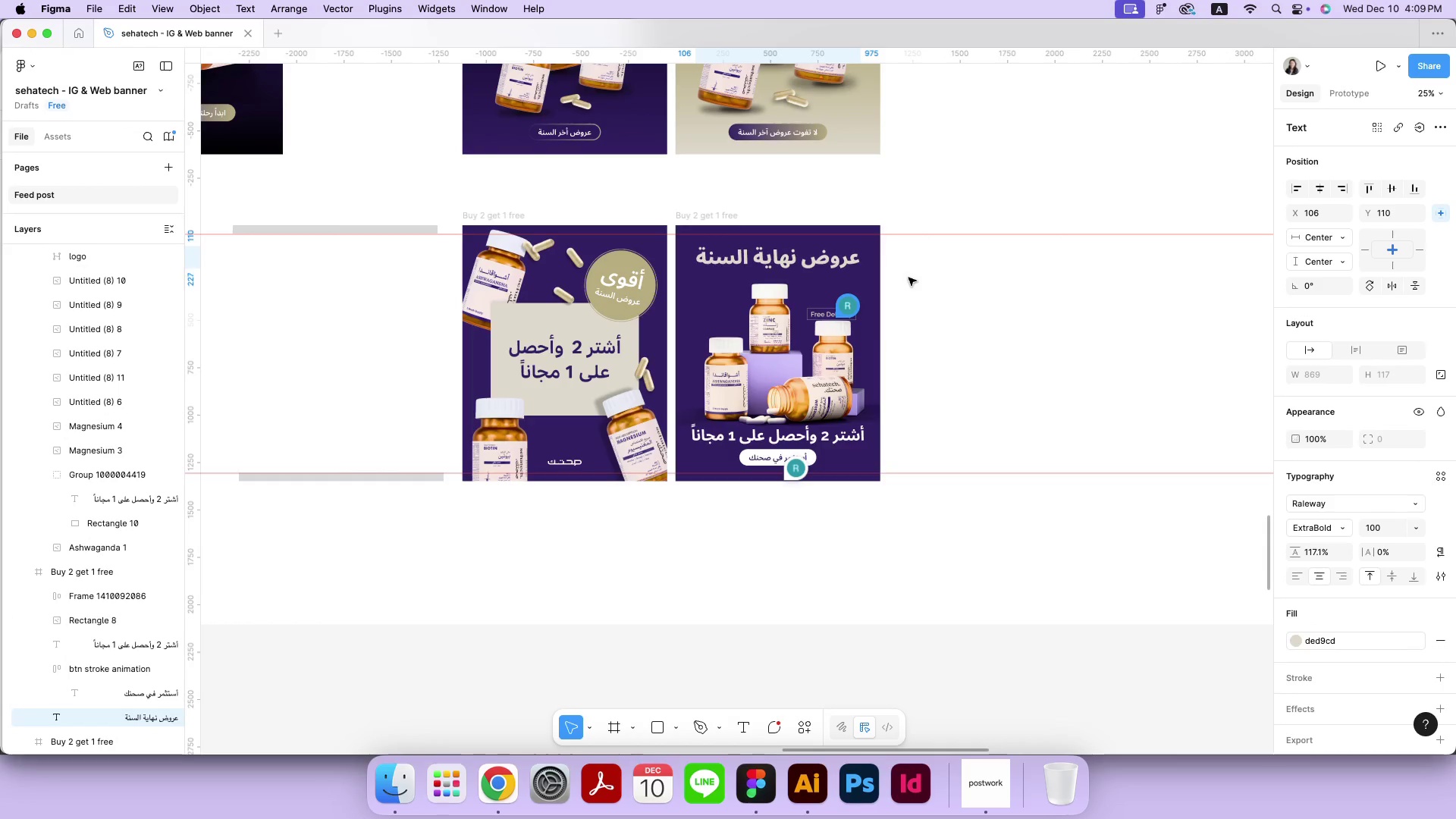 
double_click([802, 370])
 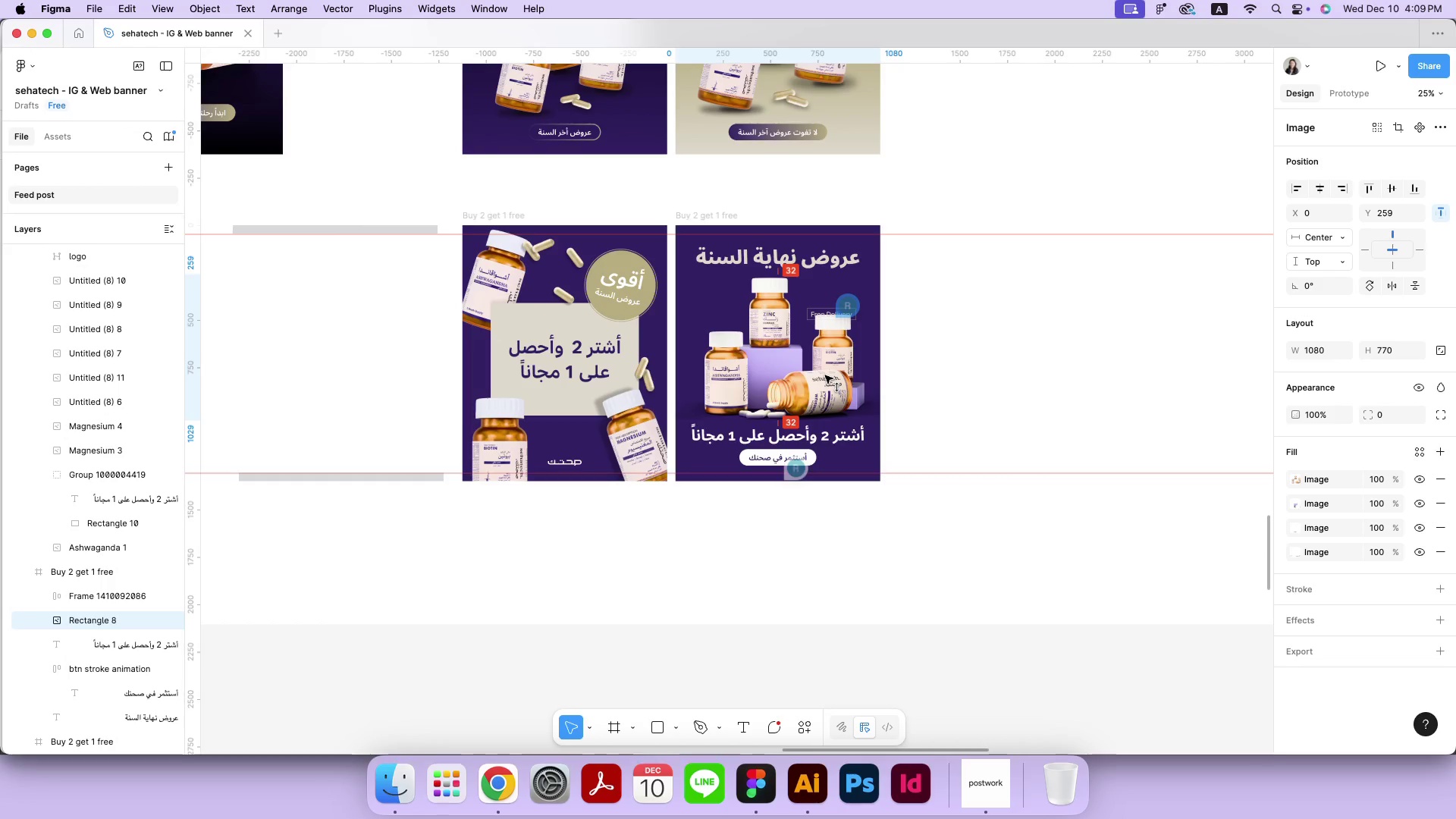 
left_click_drag(start_coordinate=[824, 381], to_coordinate=[825, 375])
 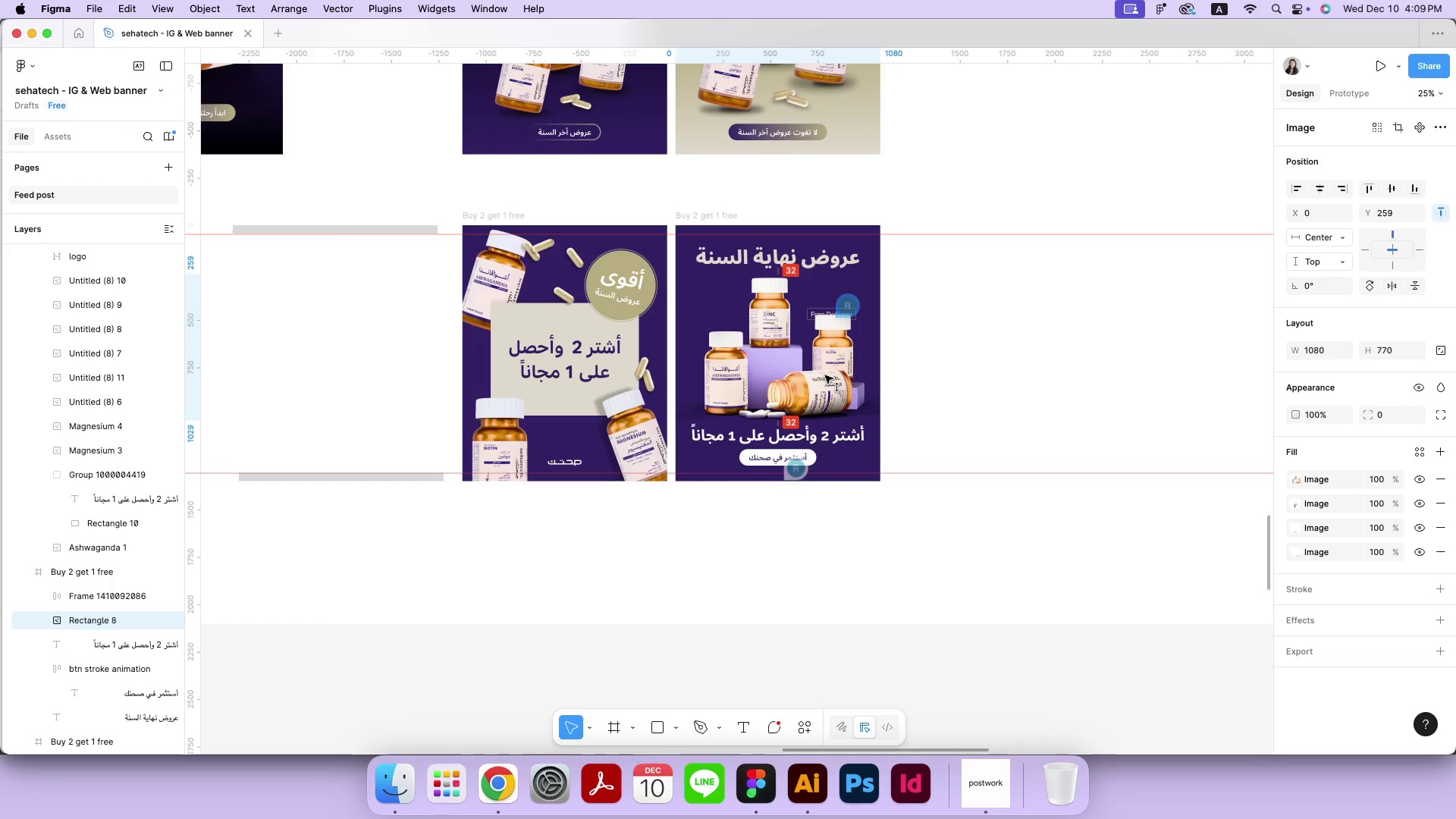 
hold_key(key=ShiftRight, duration=2.08)
 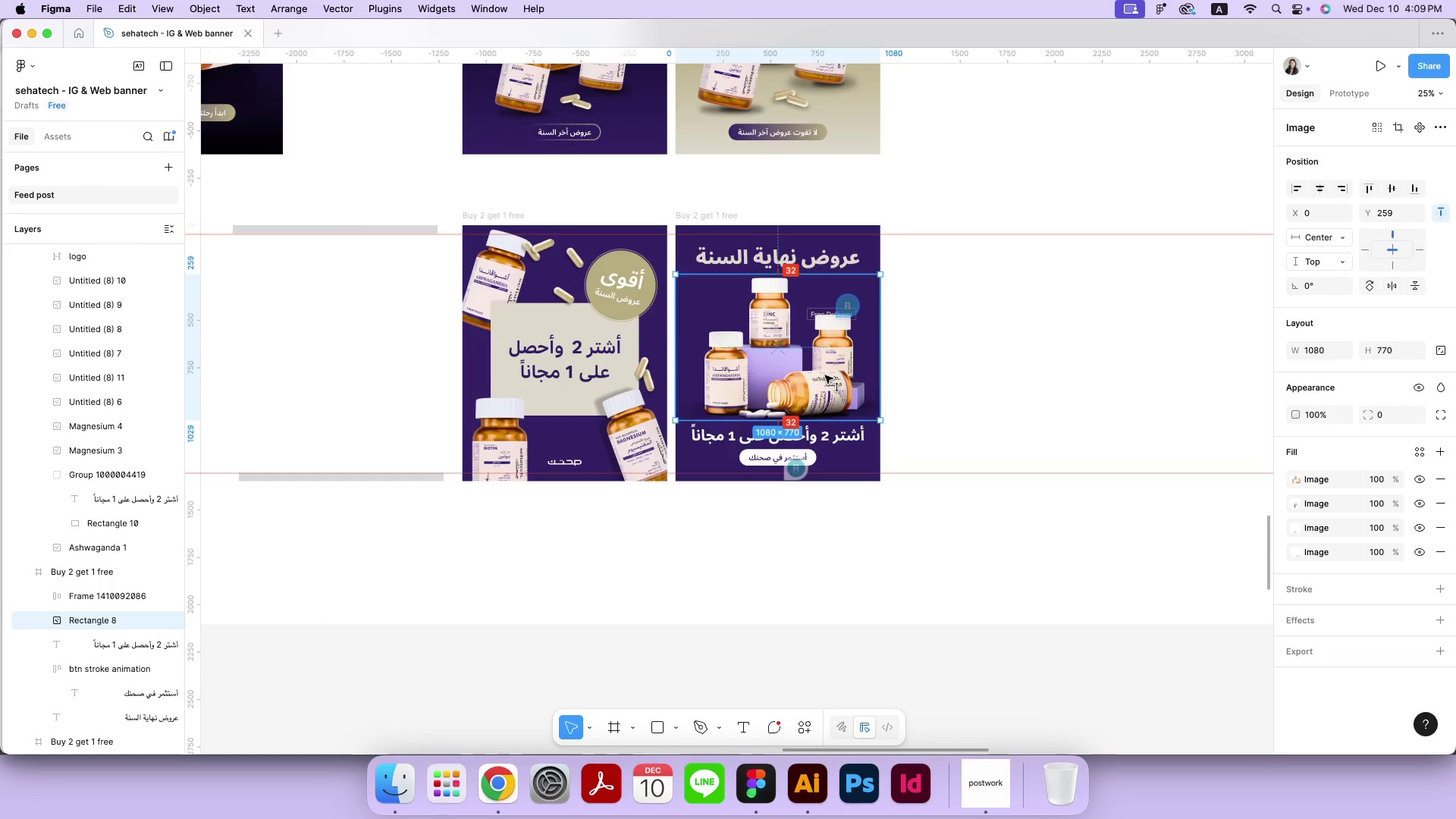 
left_click([819, 436])
 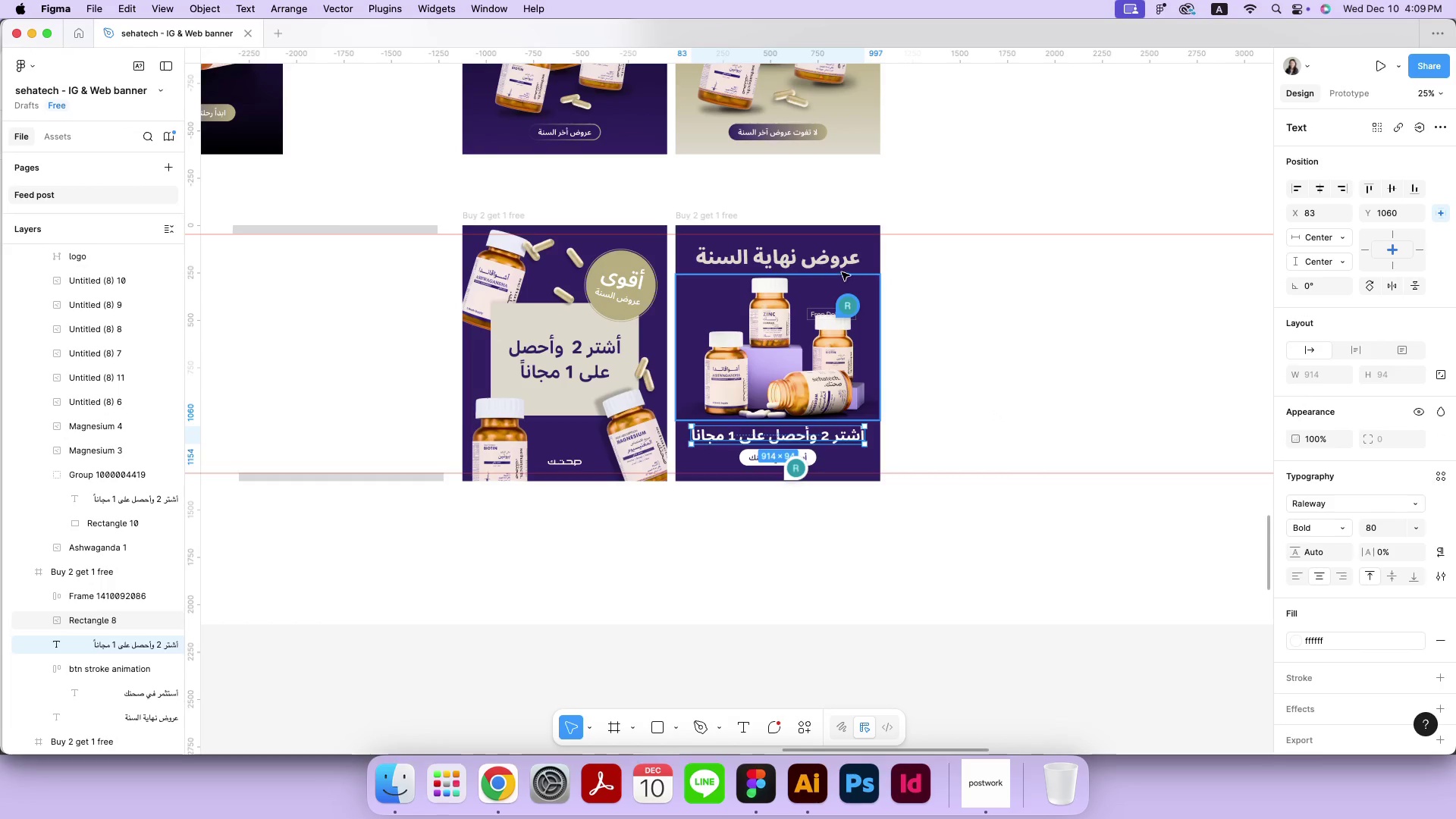 
double_click([843, 266])
 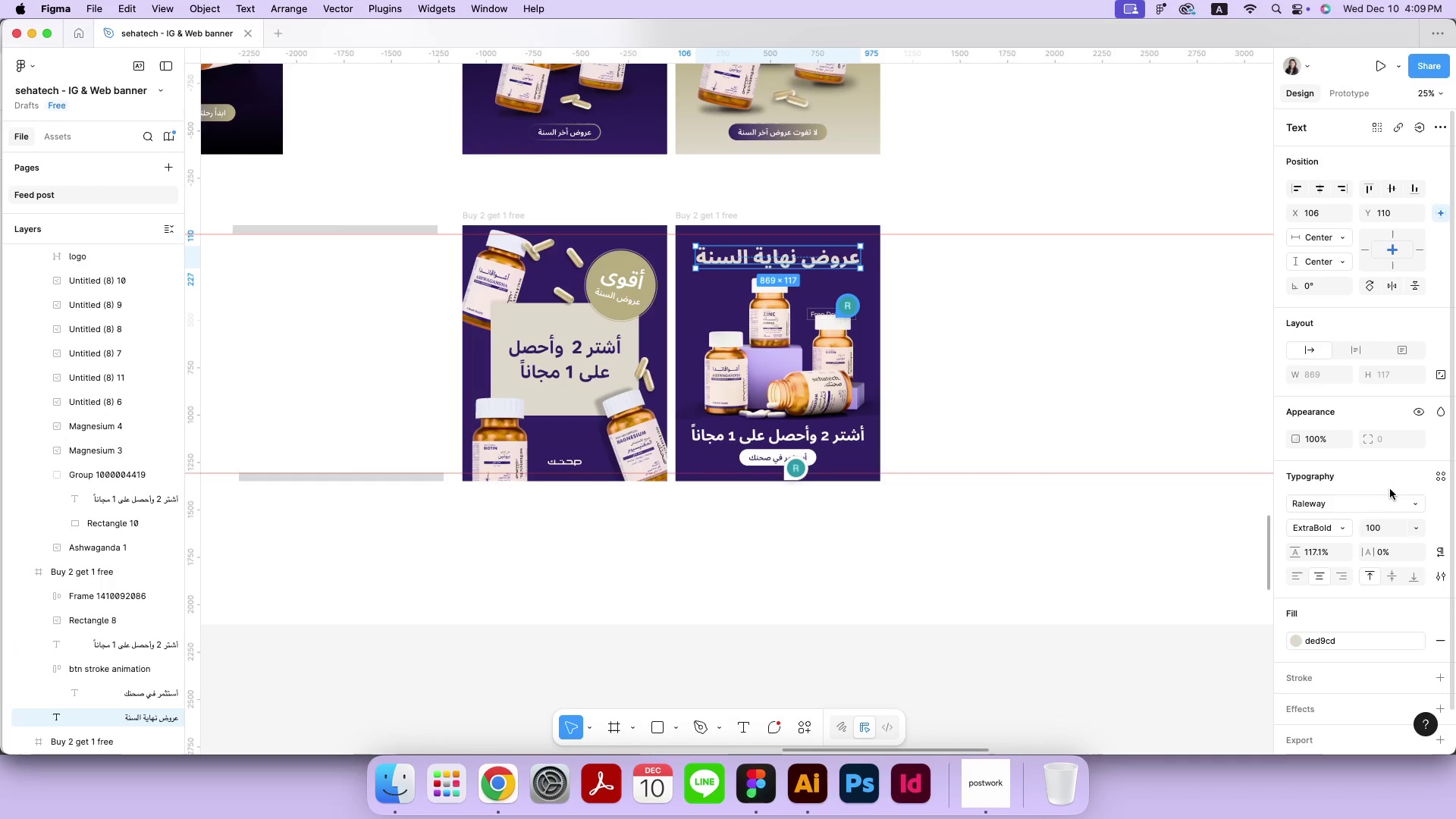 
left_click([1379, 528])
 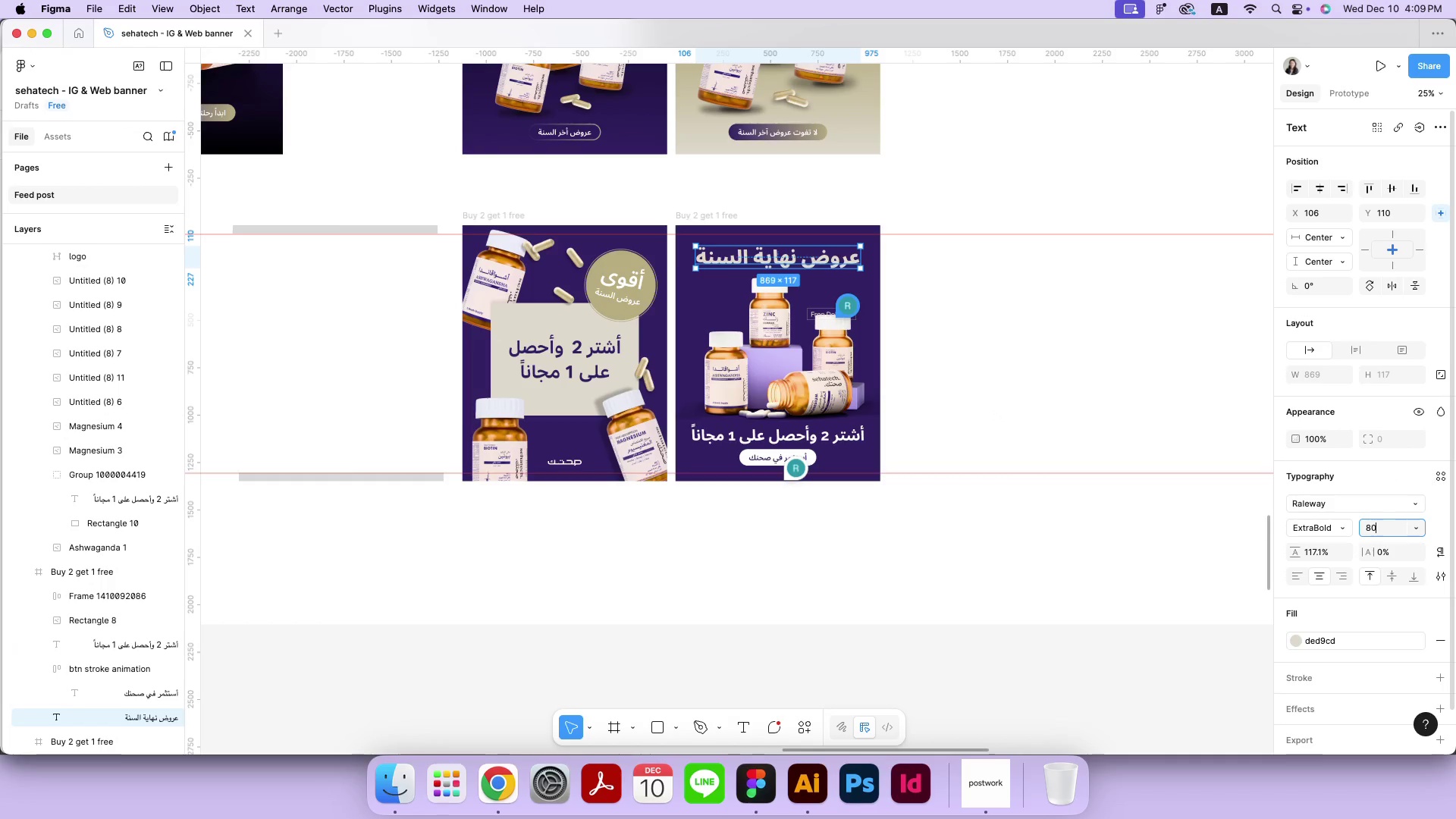 
type(80)
 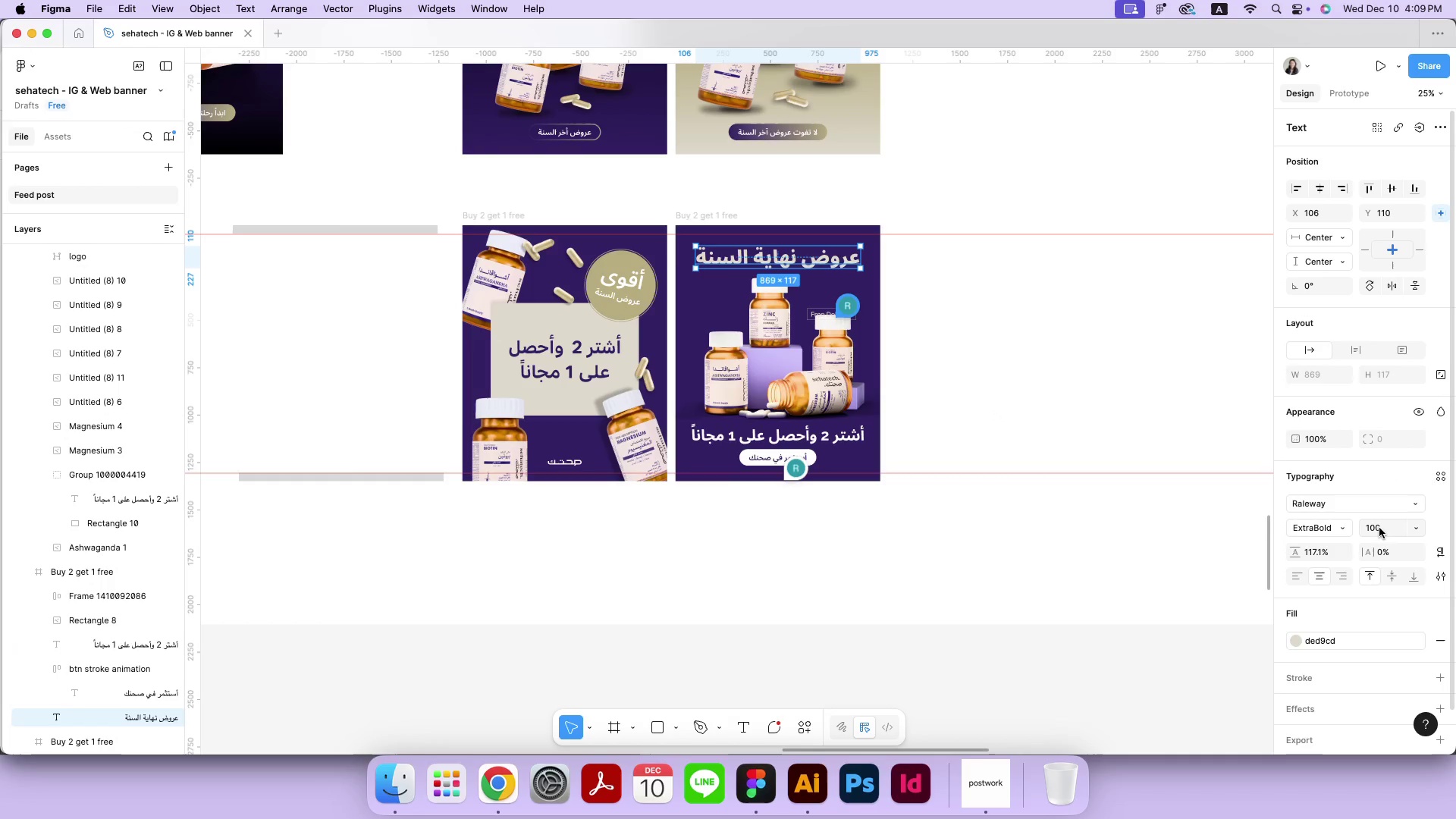 
key(Enter)
 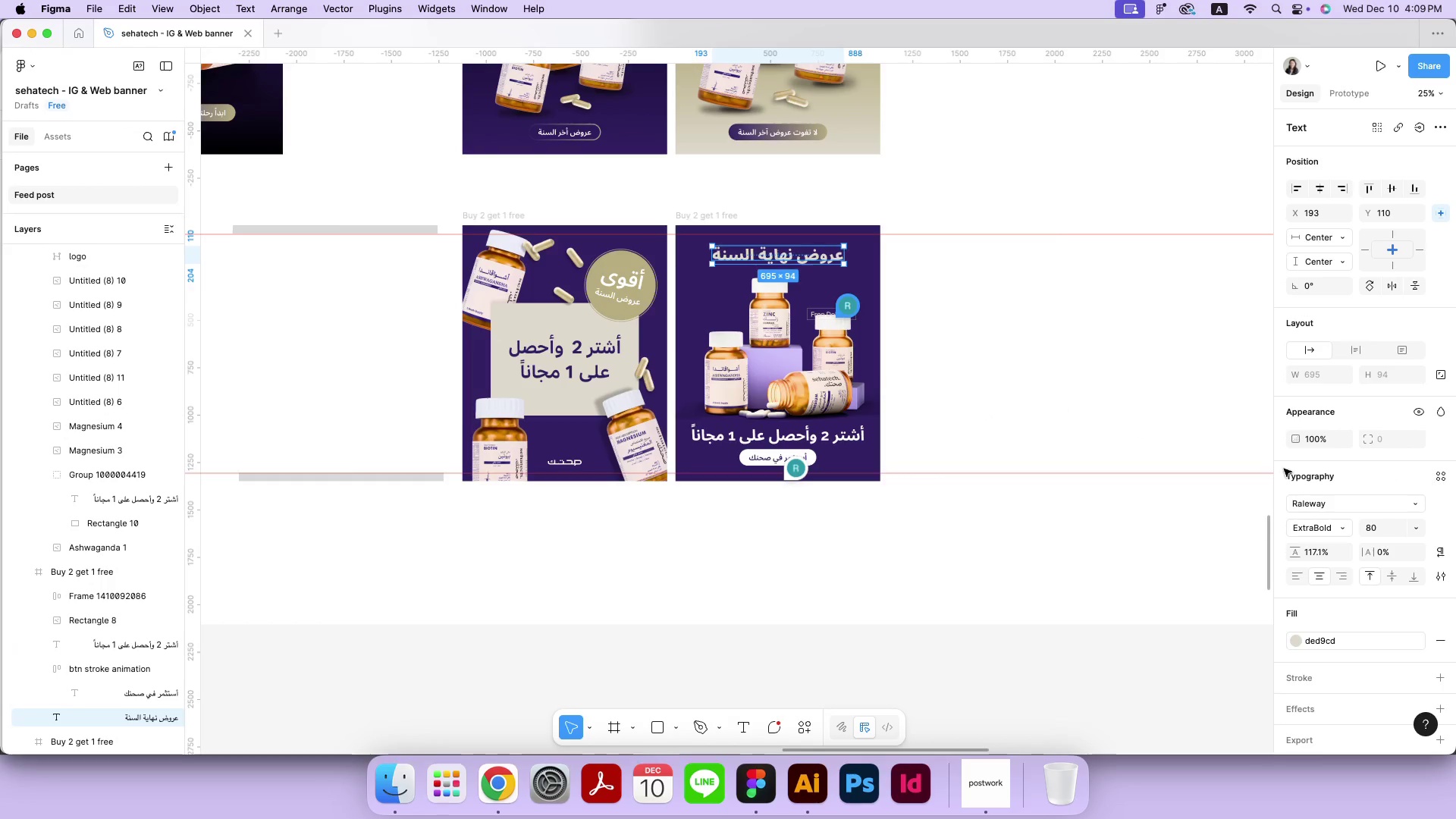 
left_click([1382, 531])
 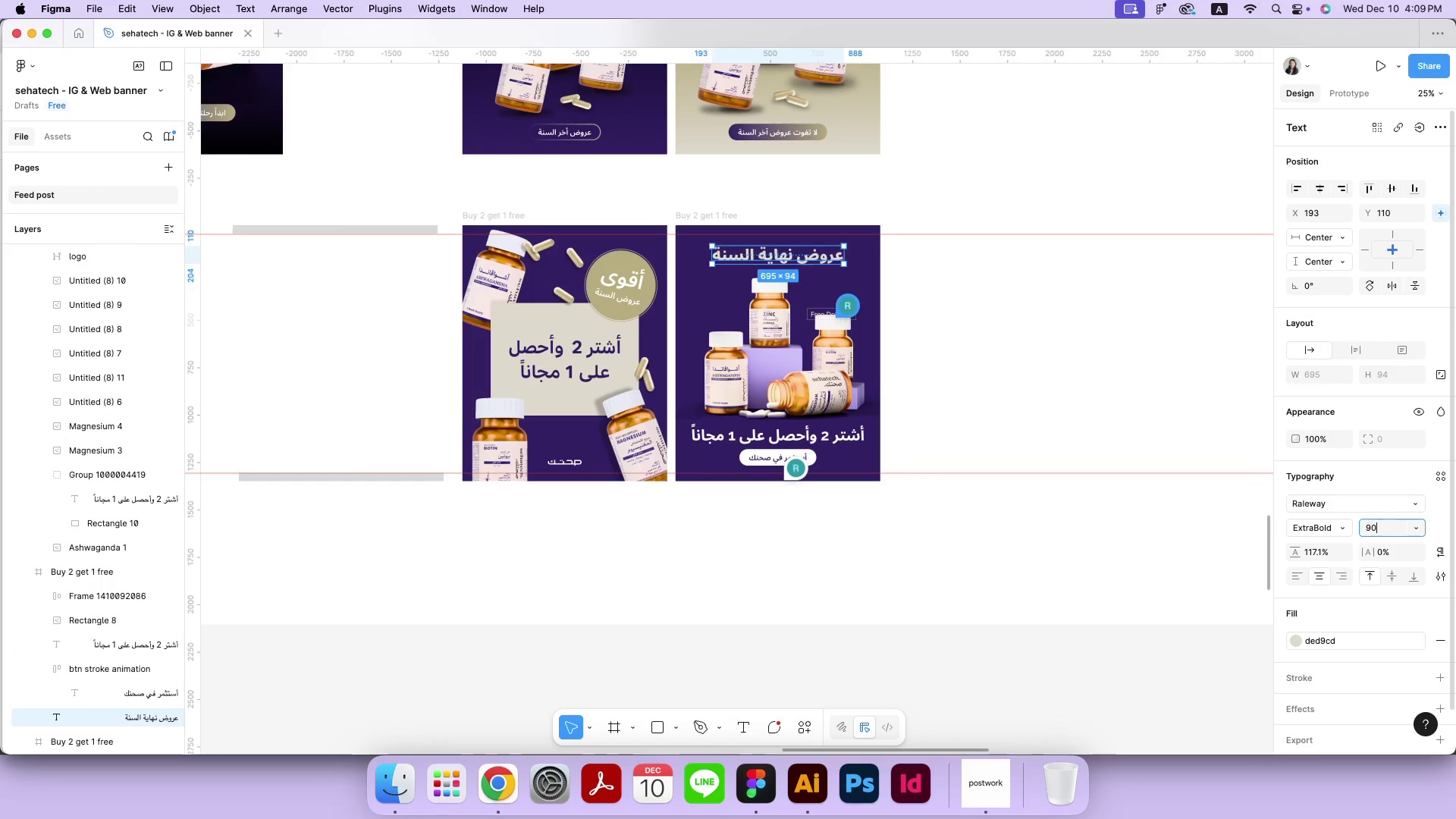 
type(90)
 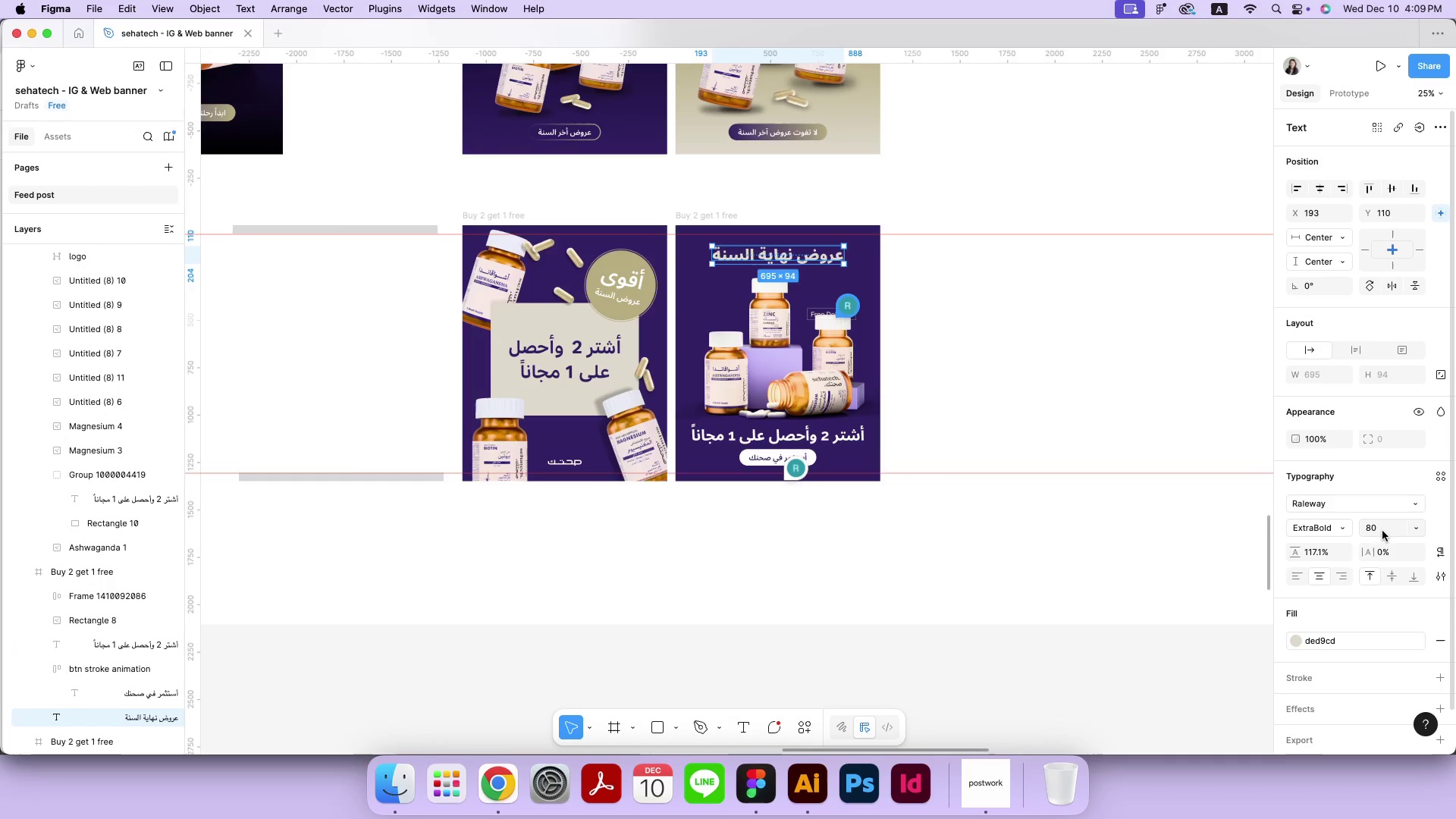 
key(Enter)
 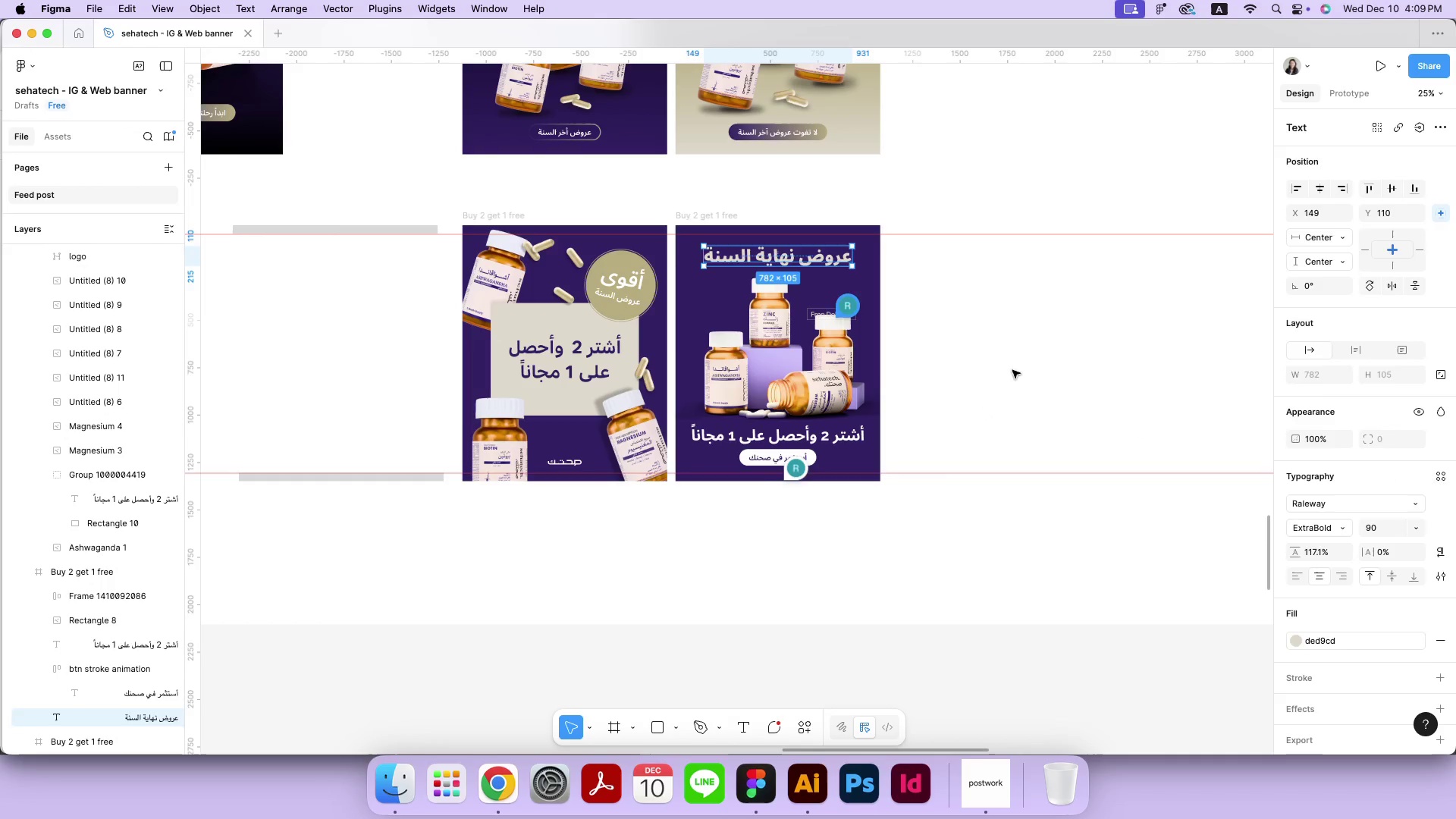 
left_click([1012, 370])
 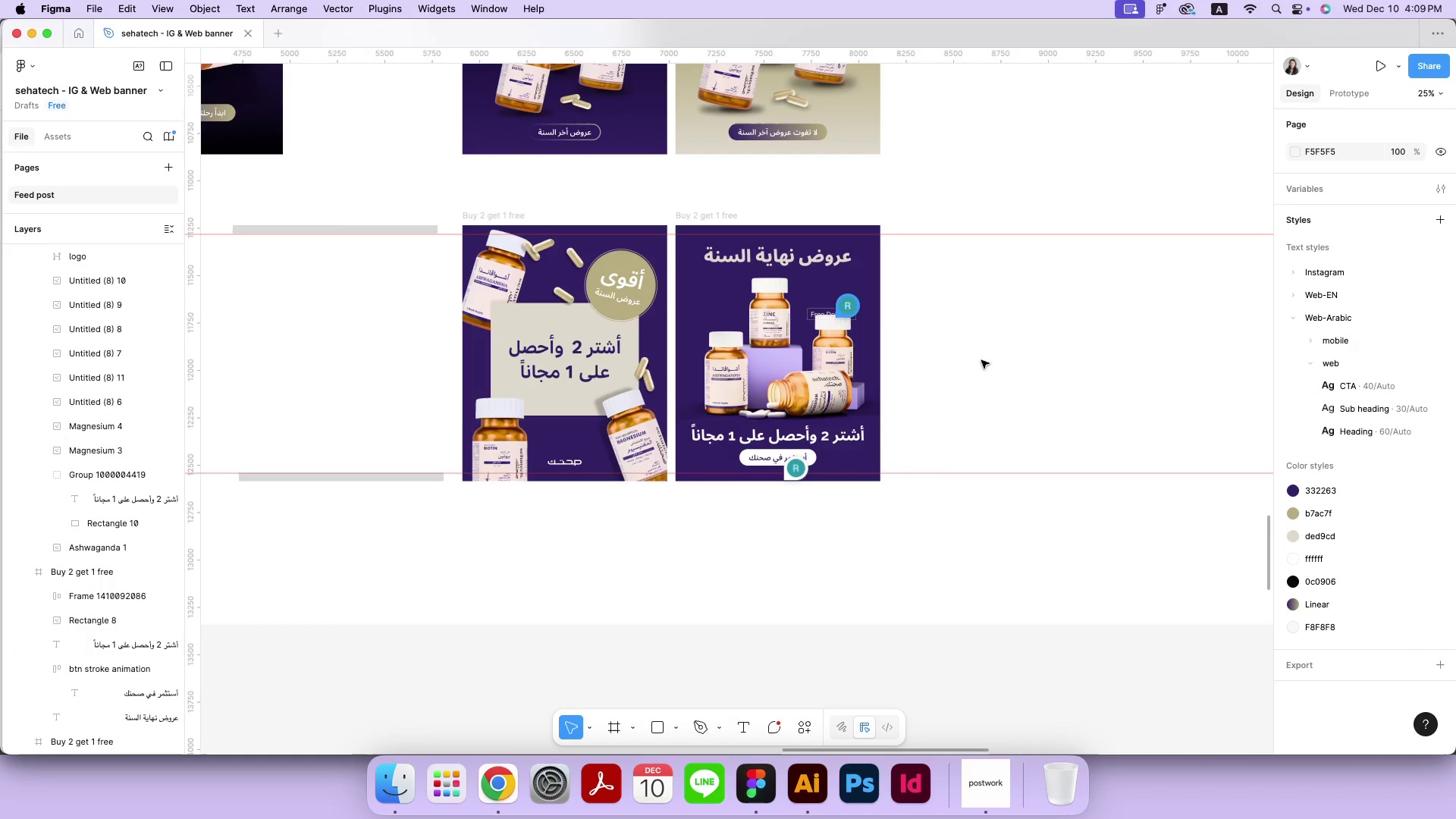 
left_click_drag(start_coordinate=[836, 266], to_coordinate=[835, 262])
 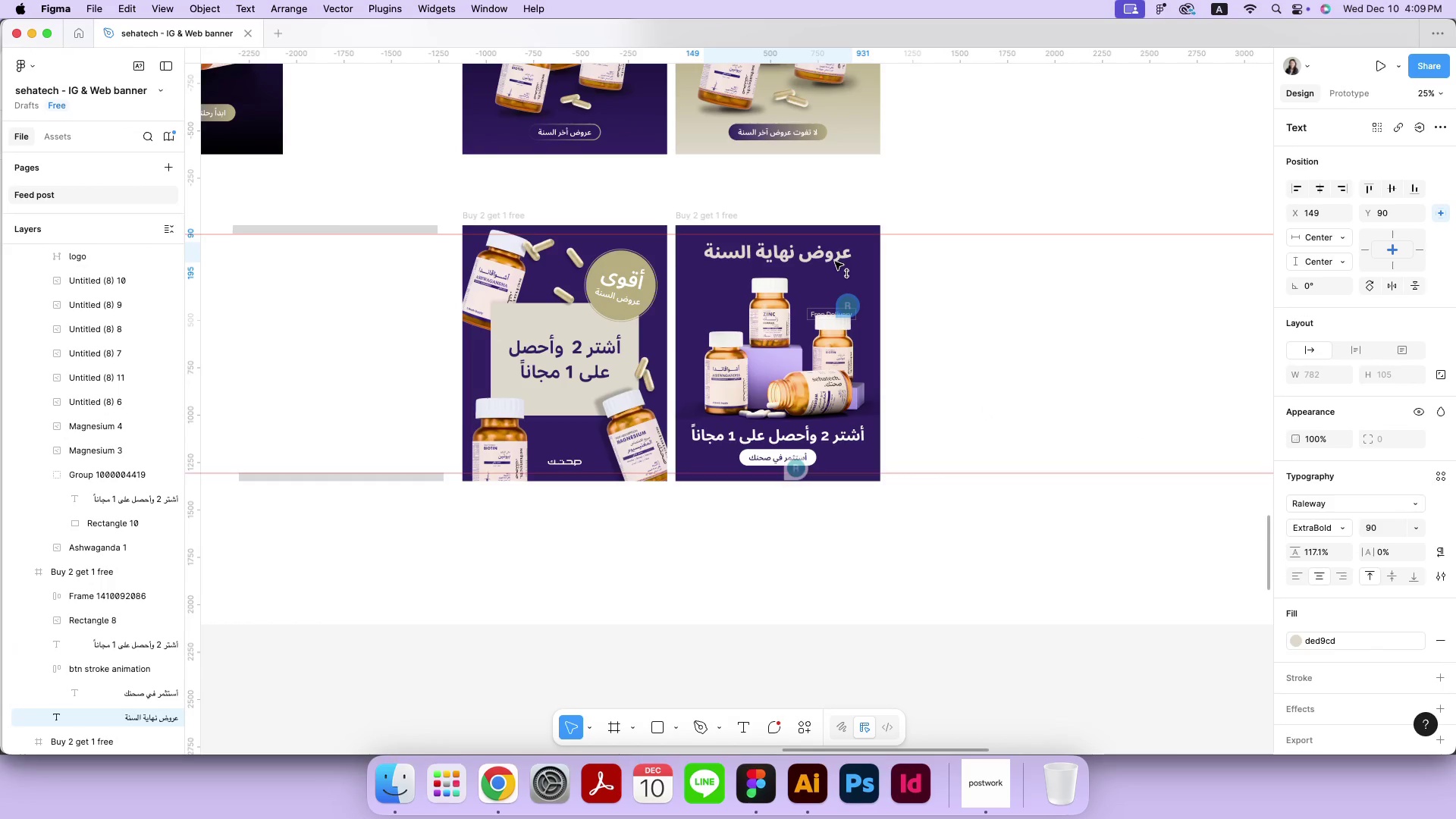 
hold_key(key=ShiftRight, duration=0.92)
 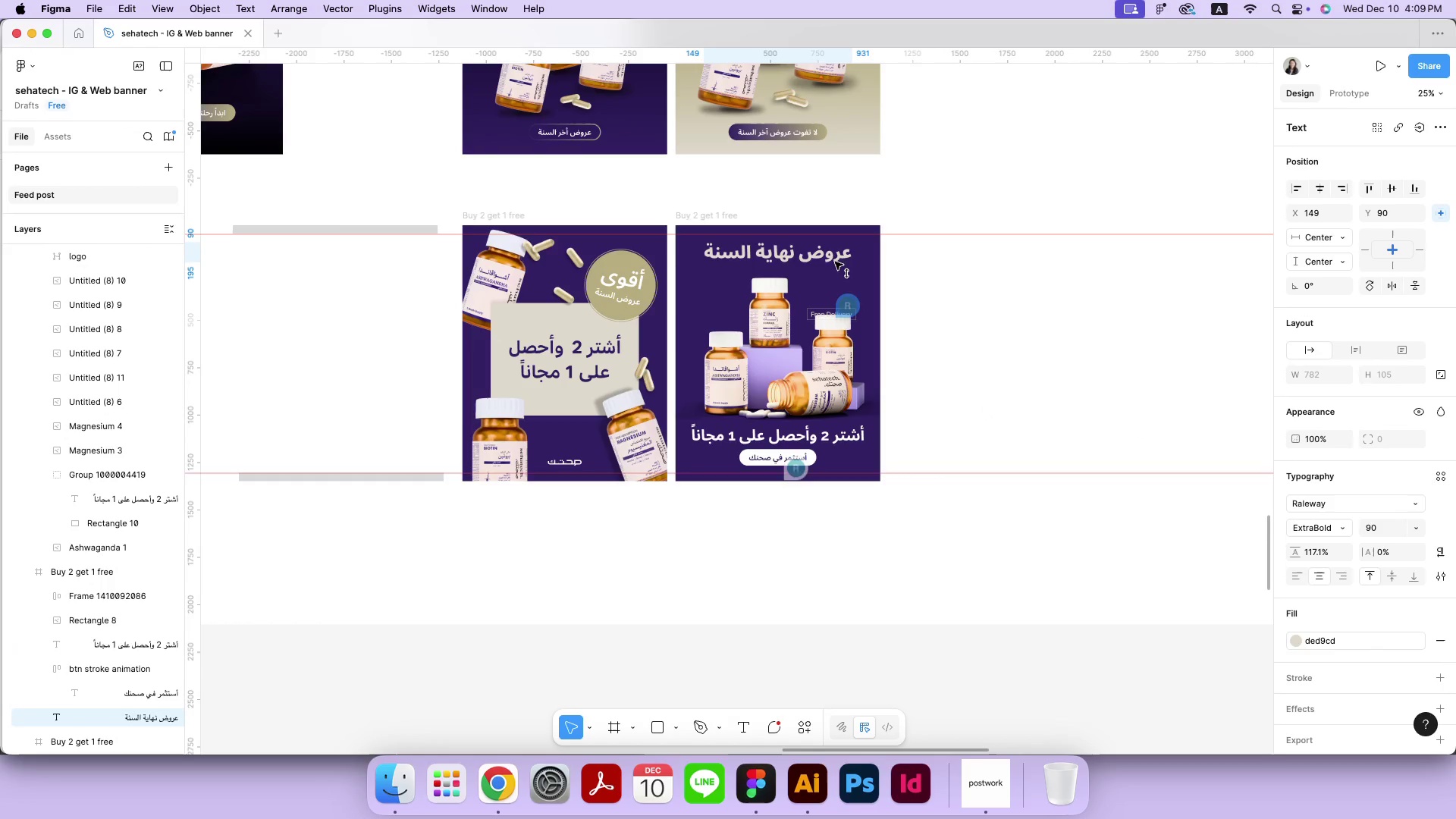 
key(ArrowDown)
 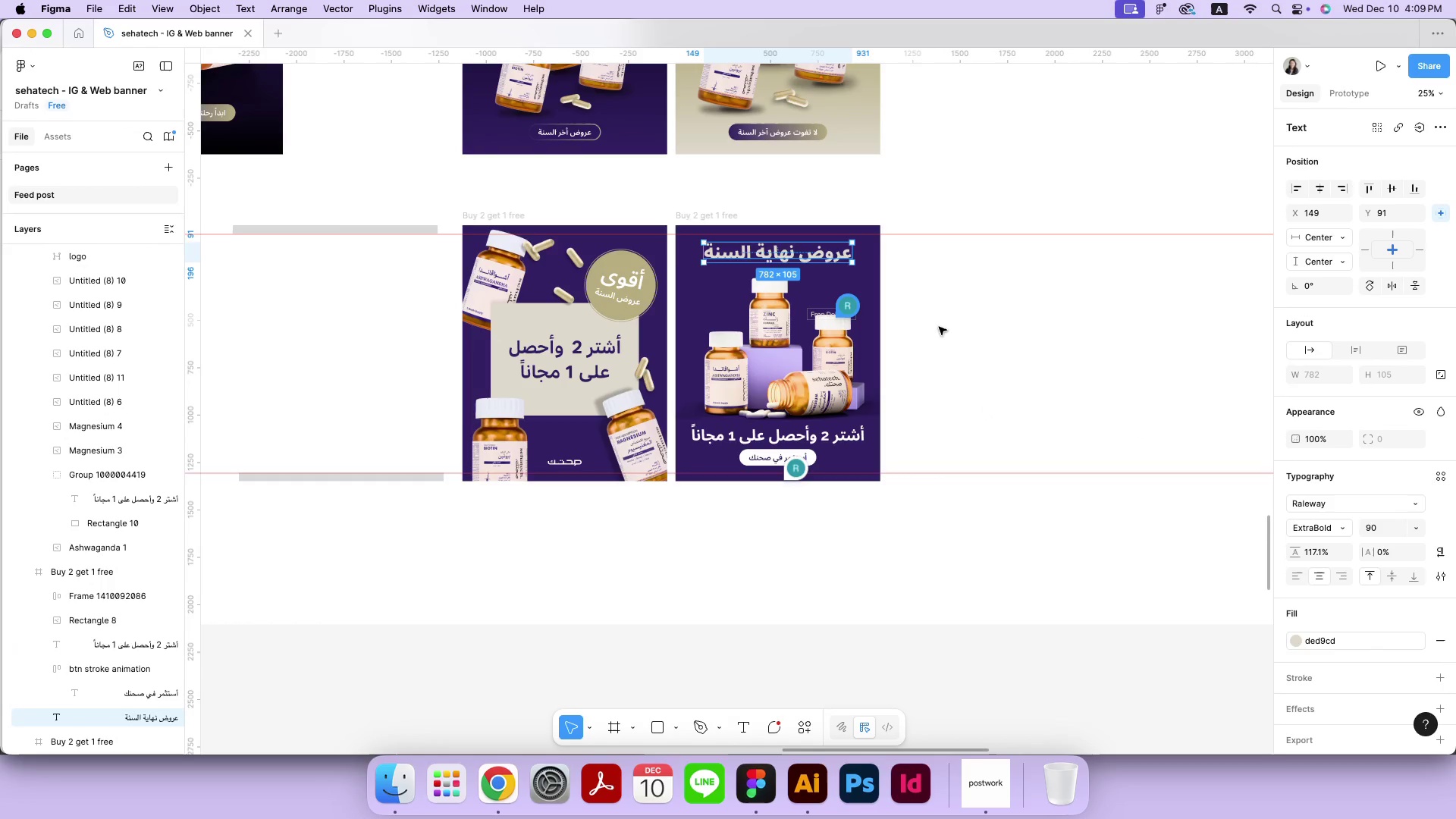 
key(ArrowDown)
 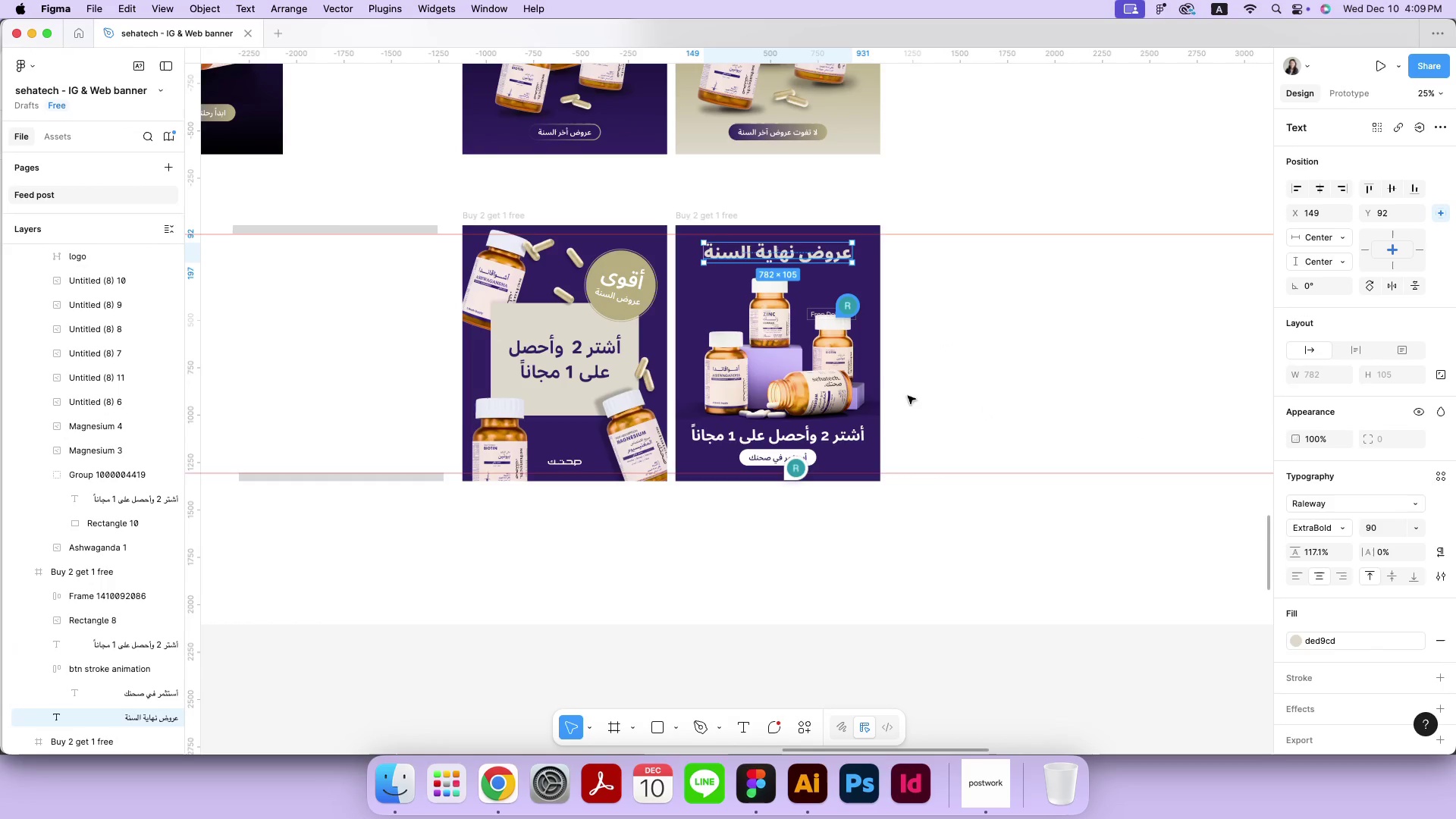 
key(ArrowDown)
 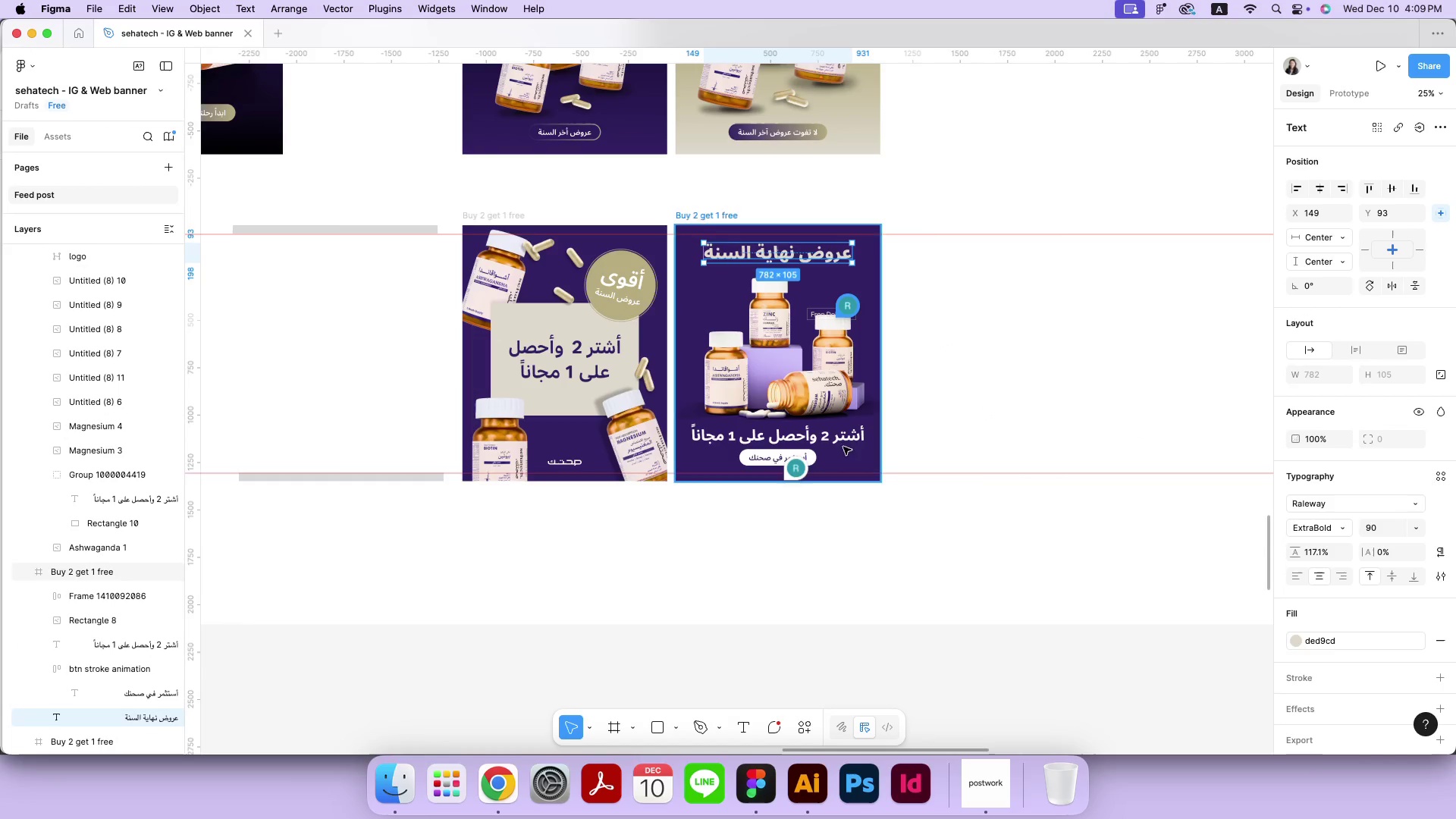 
left_click([833, 432])
 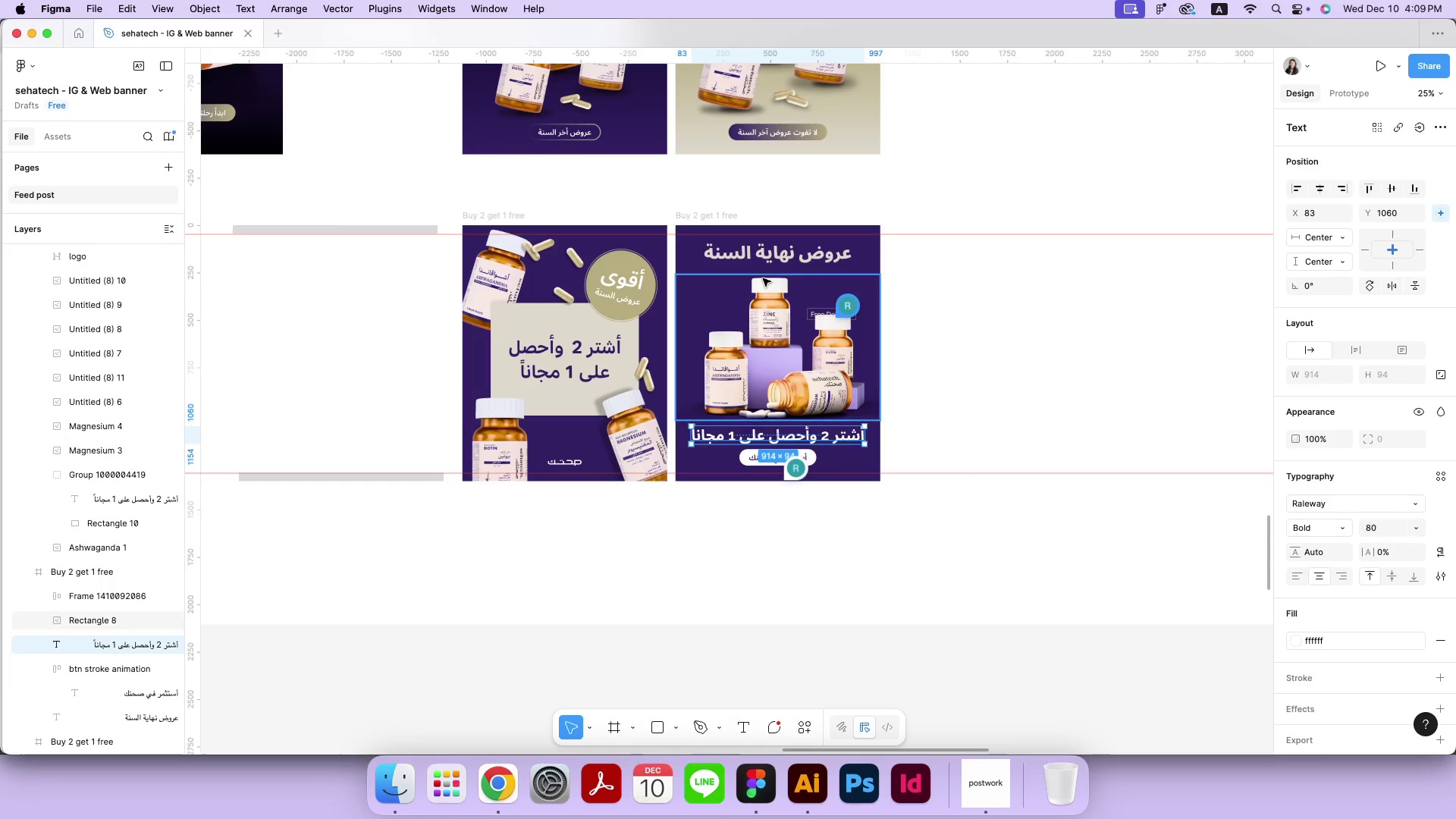 
left_click([788, 256])
 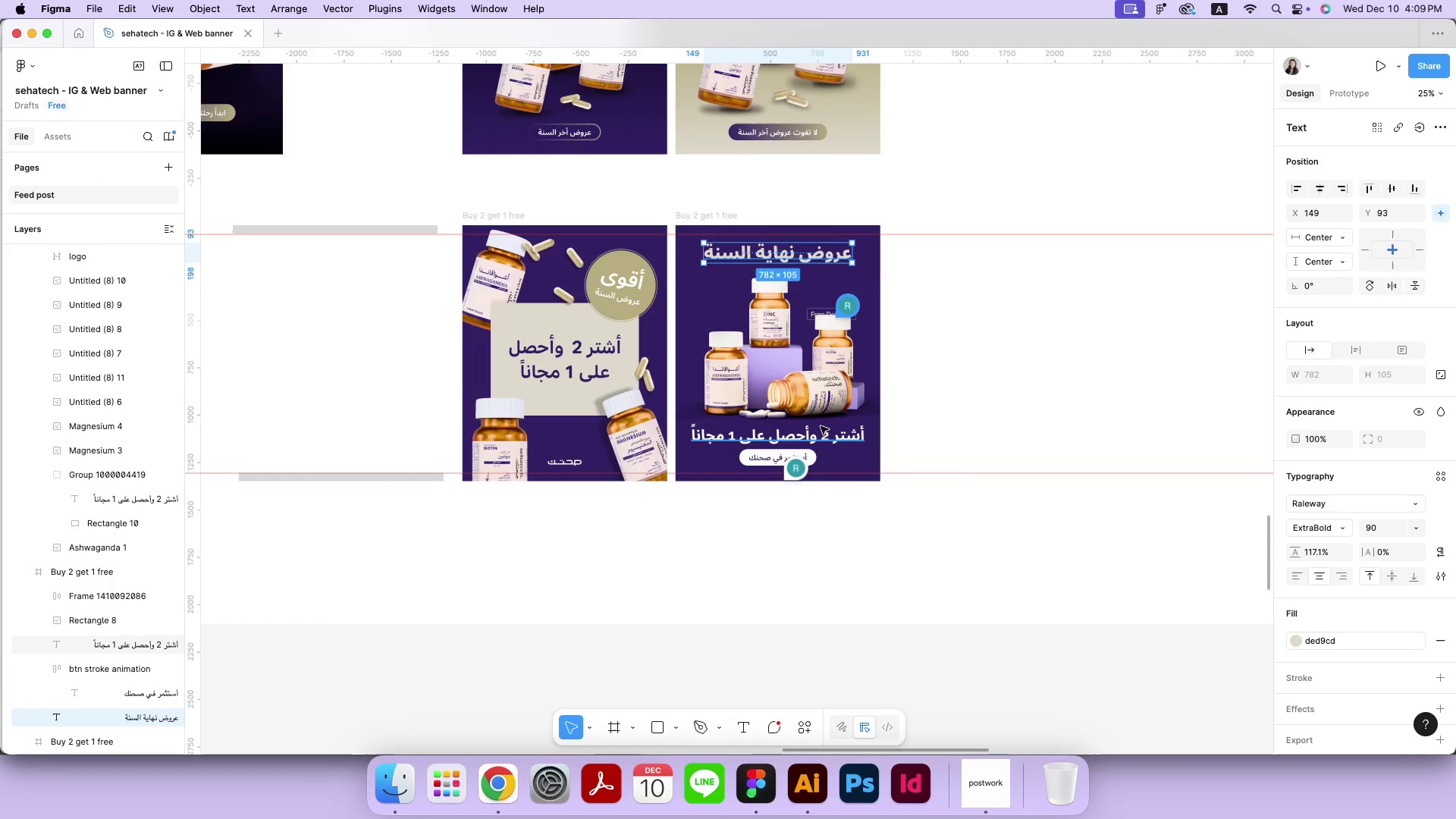 
left_click([819, 435])
 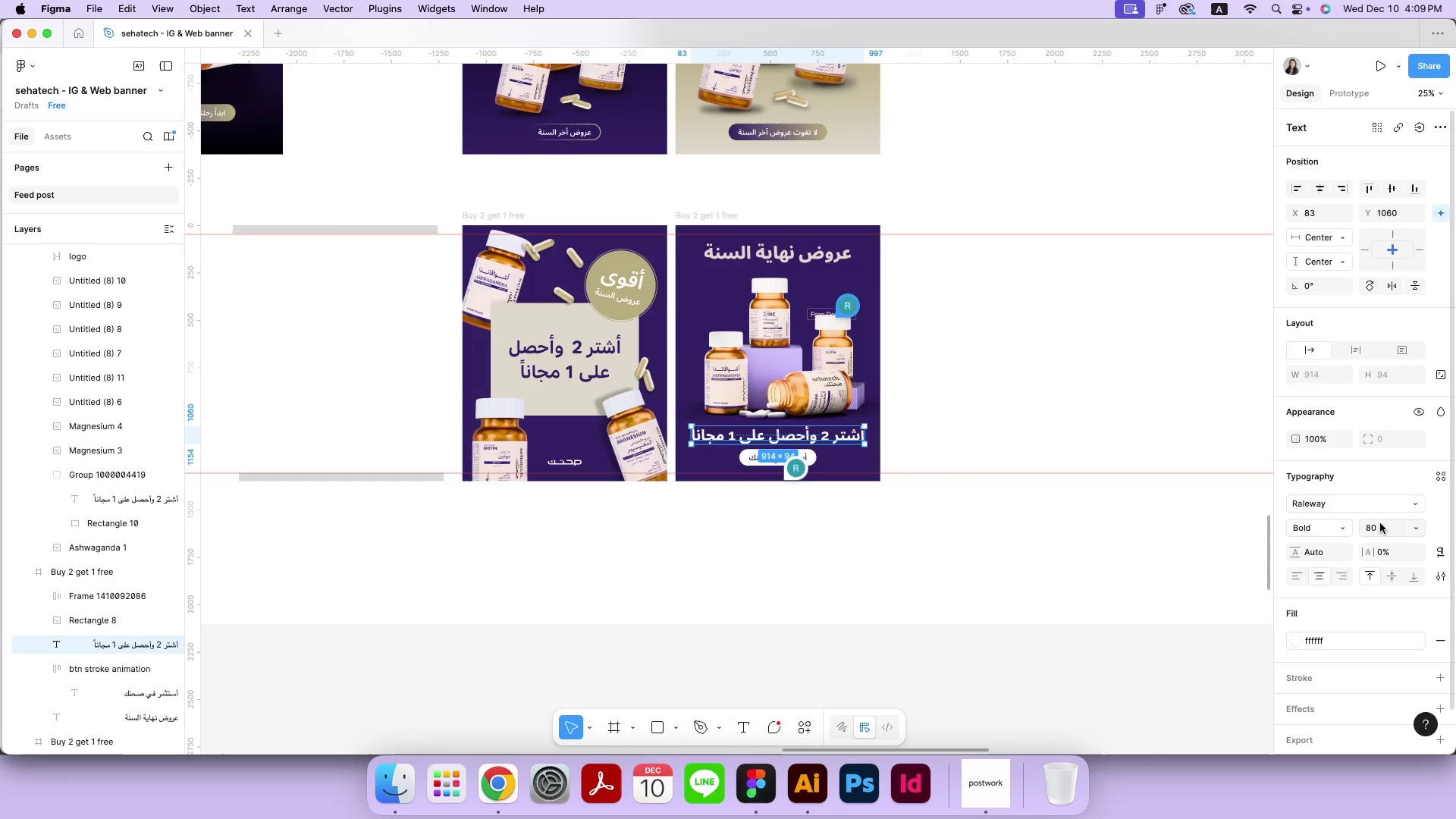 
left_click([1380, 523])
 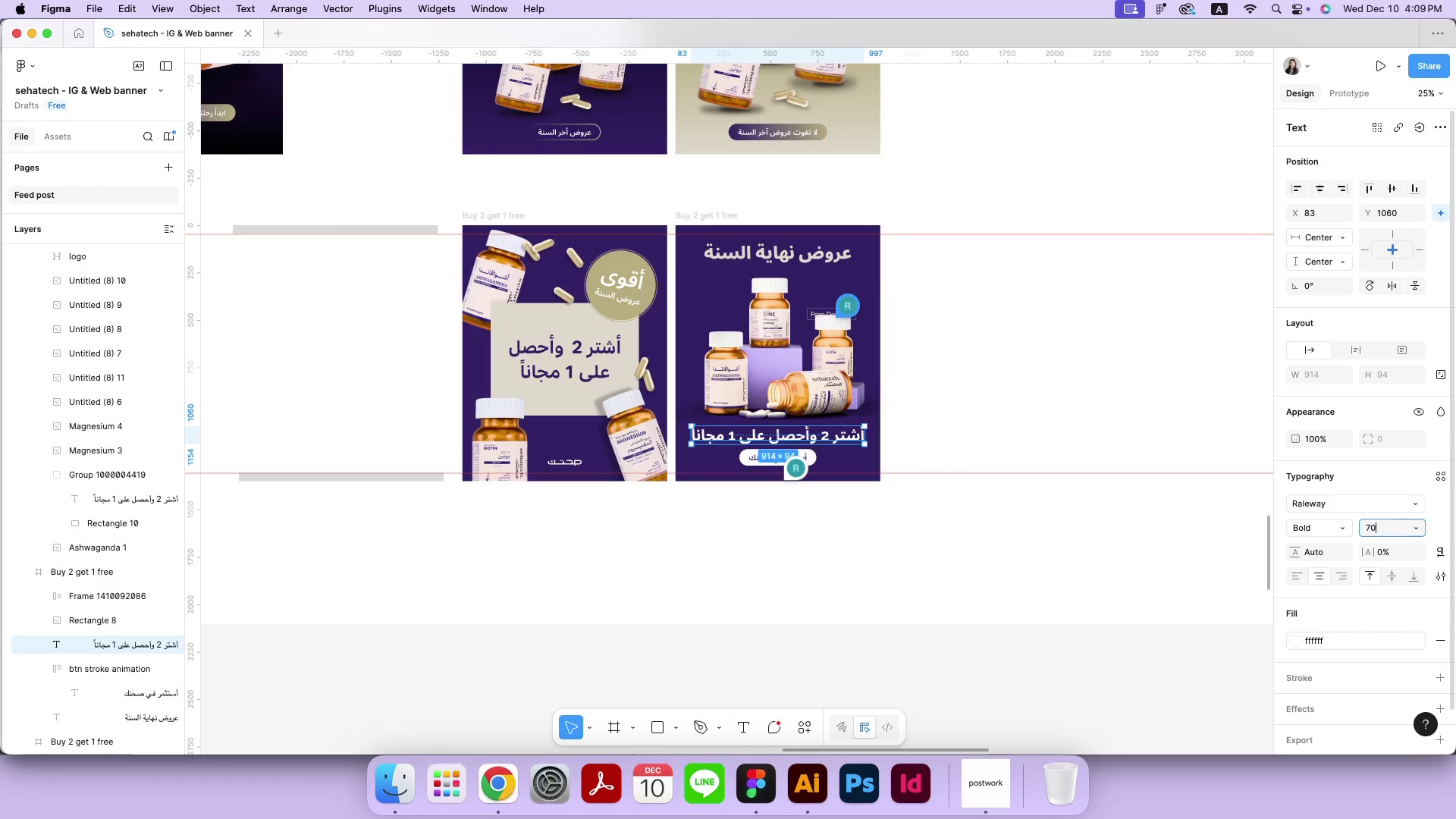 
type(70)
 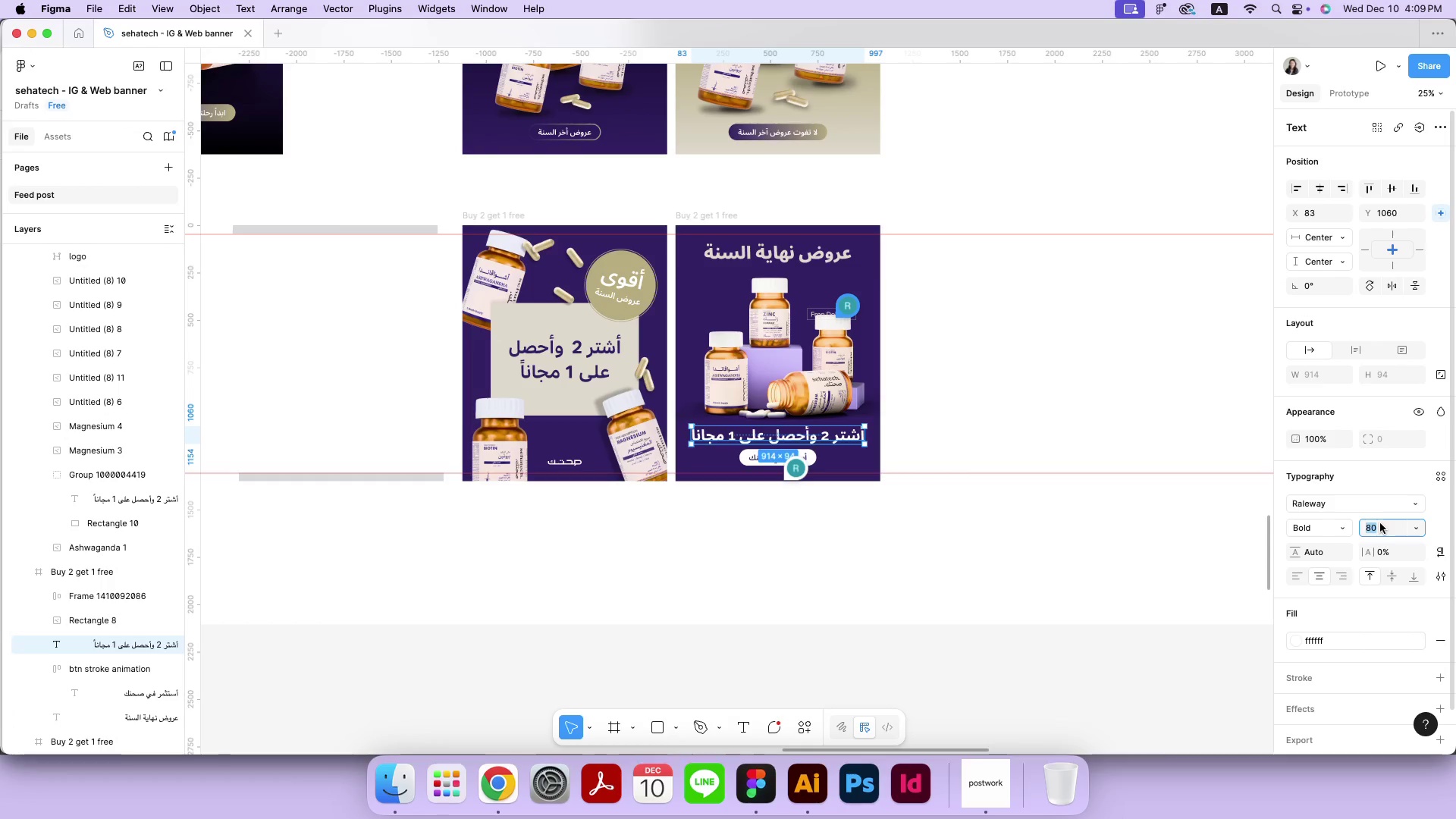 
key(Enter)
 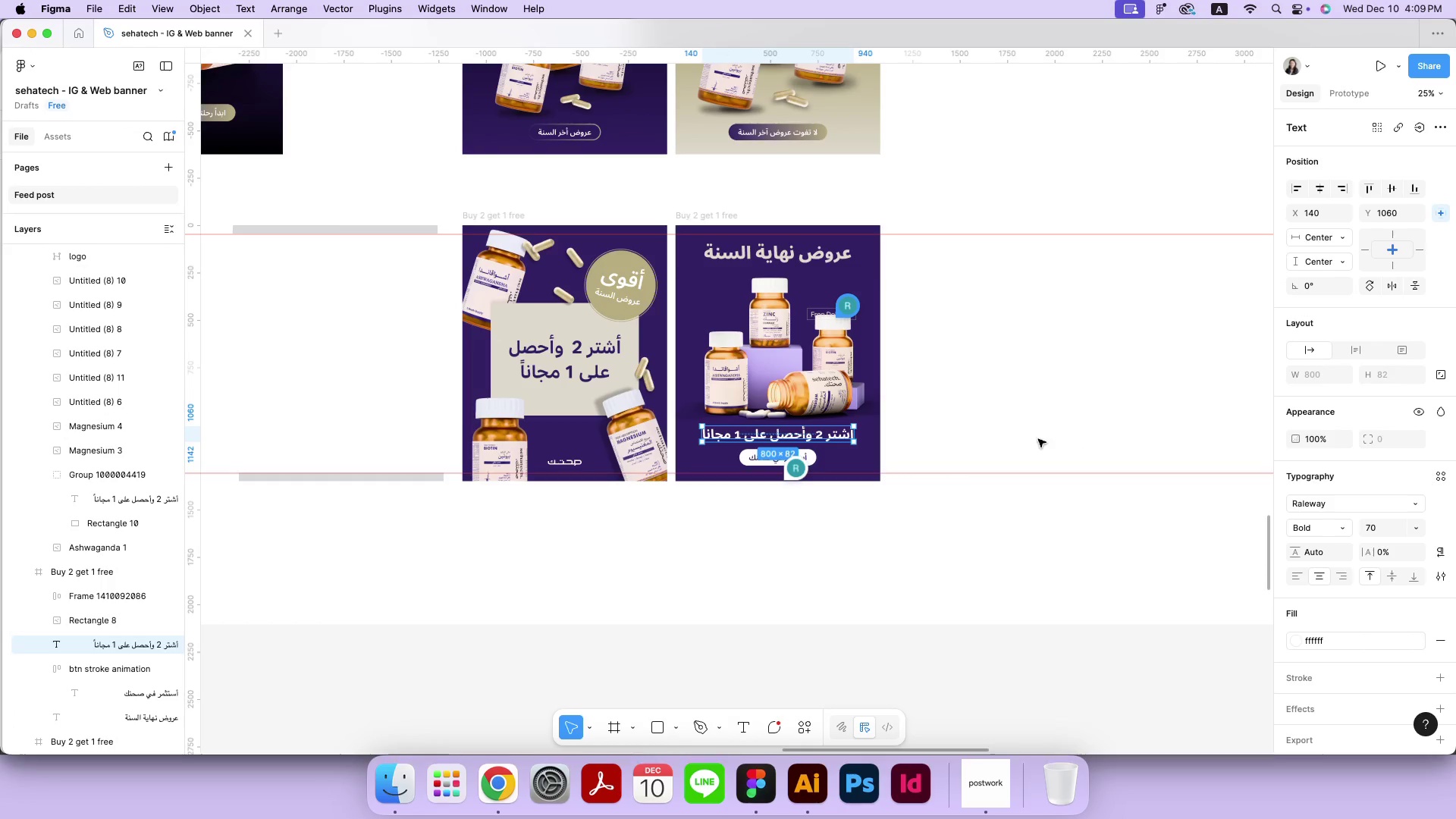 
left_click([1038, 437])
 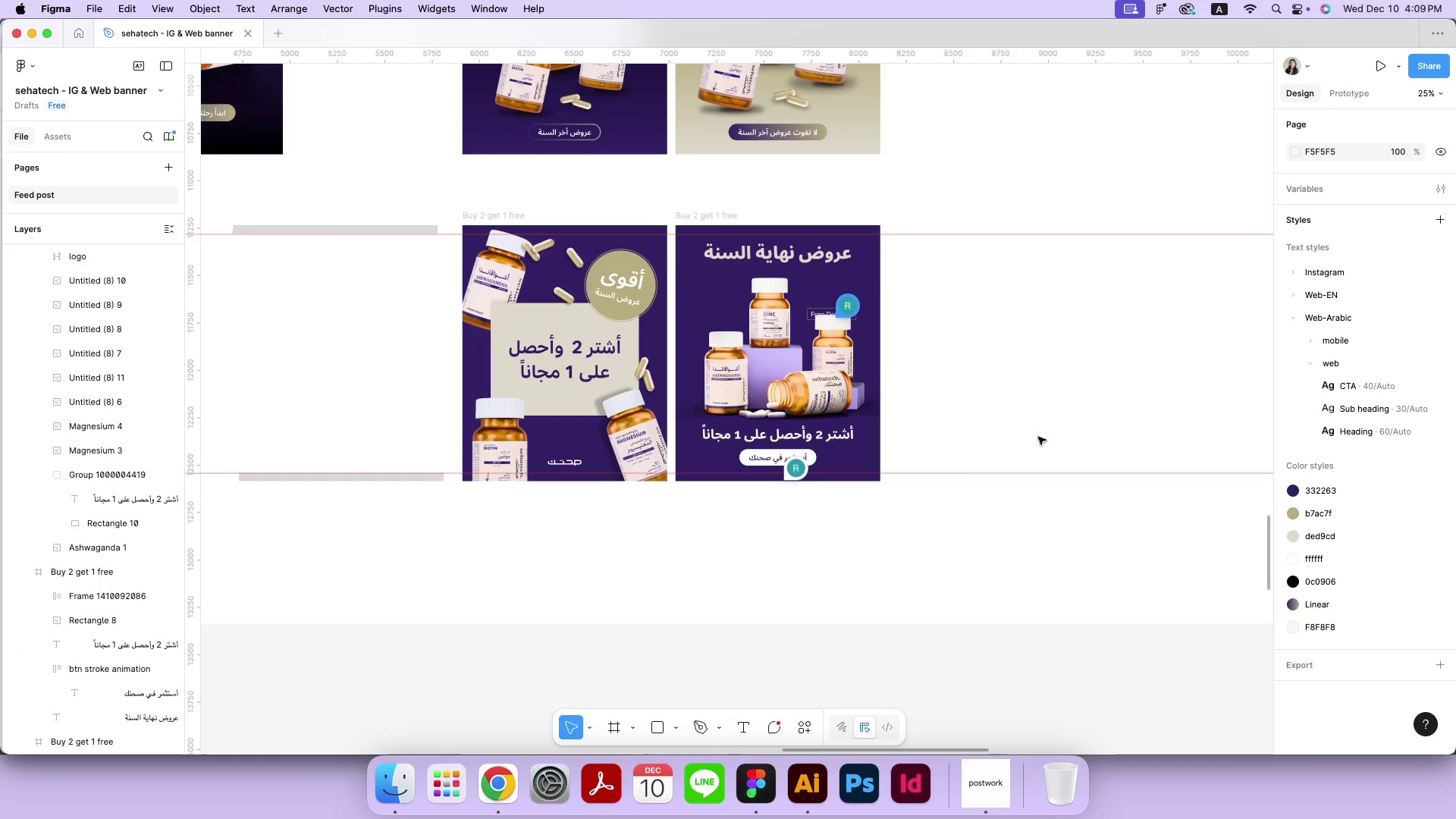 
left_click([817, 372])
 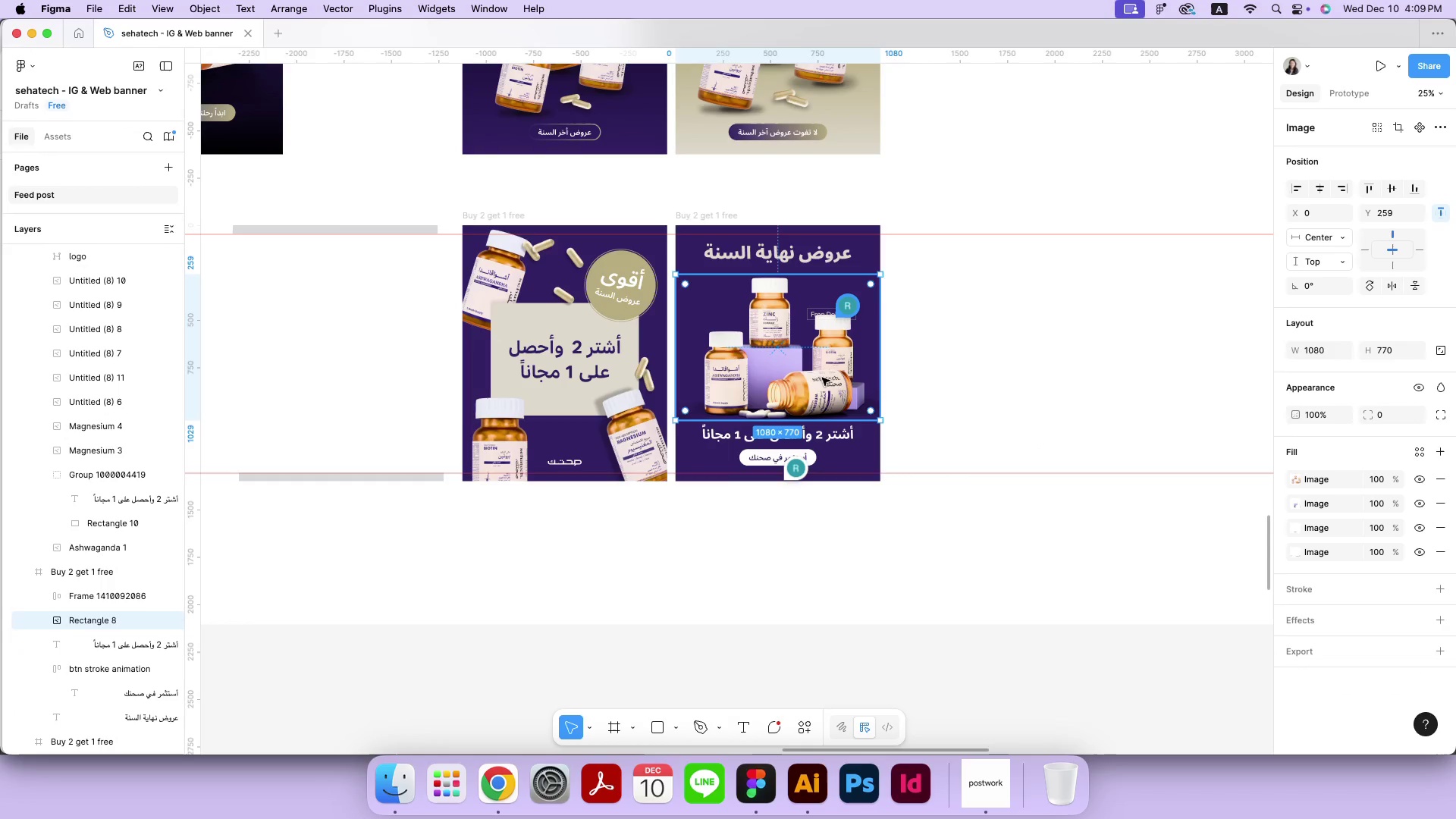 
left_click_drag(start_coordinate=[833, 383], to_coordinate=[832, 378])
 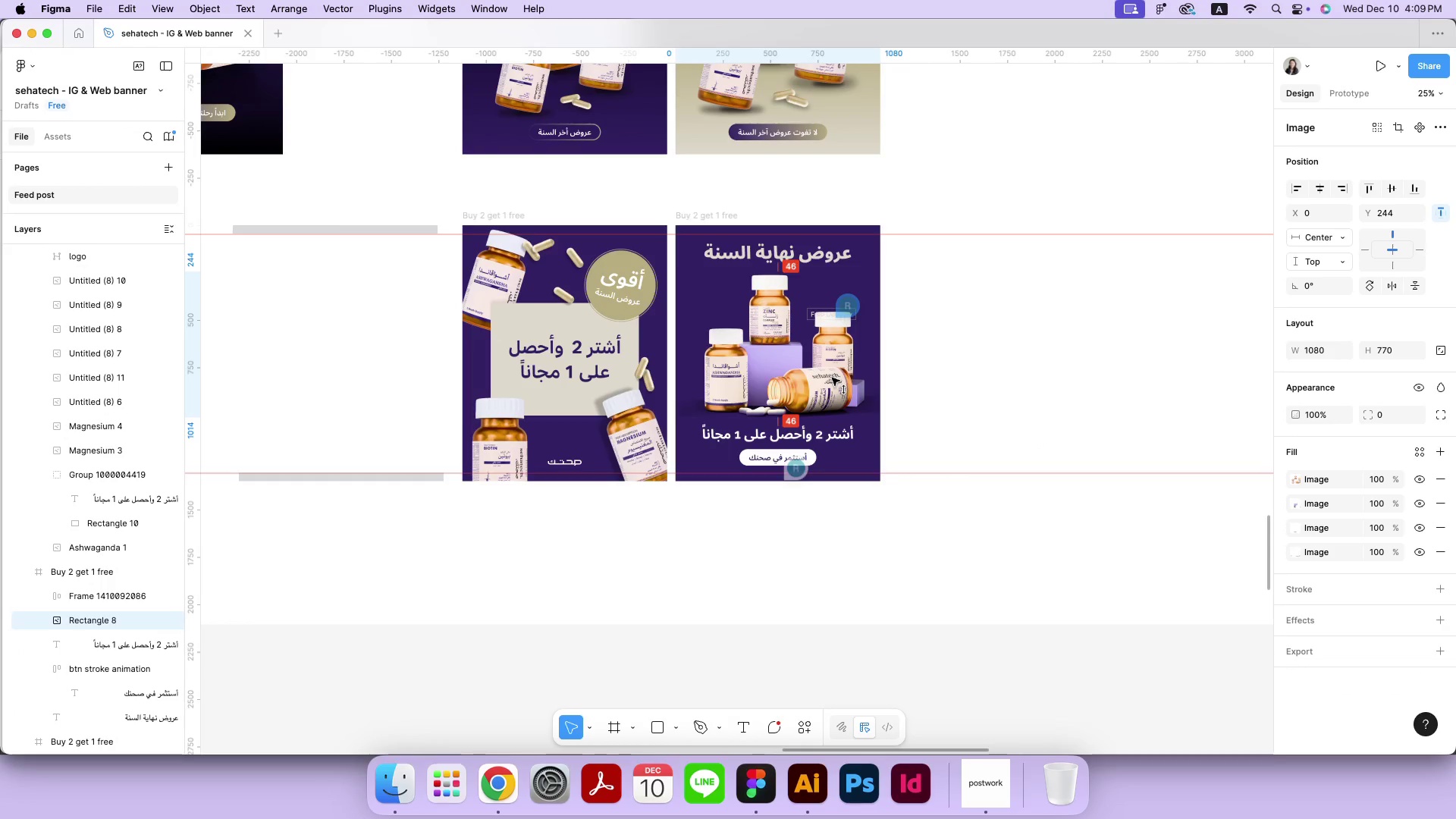 
hold_key(key=ShiftRight, duration=0.56)
 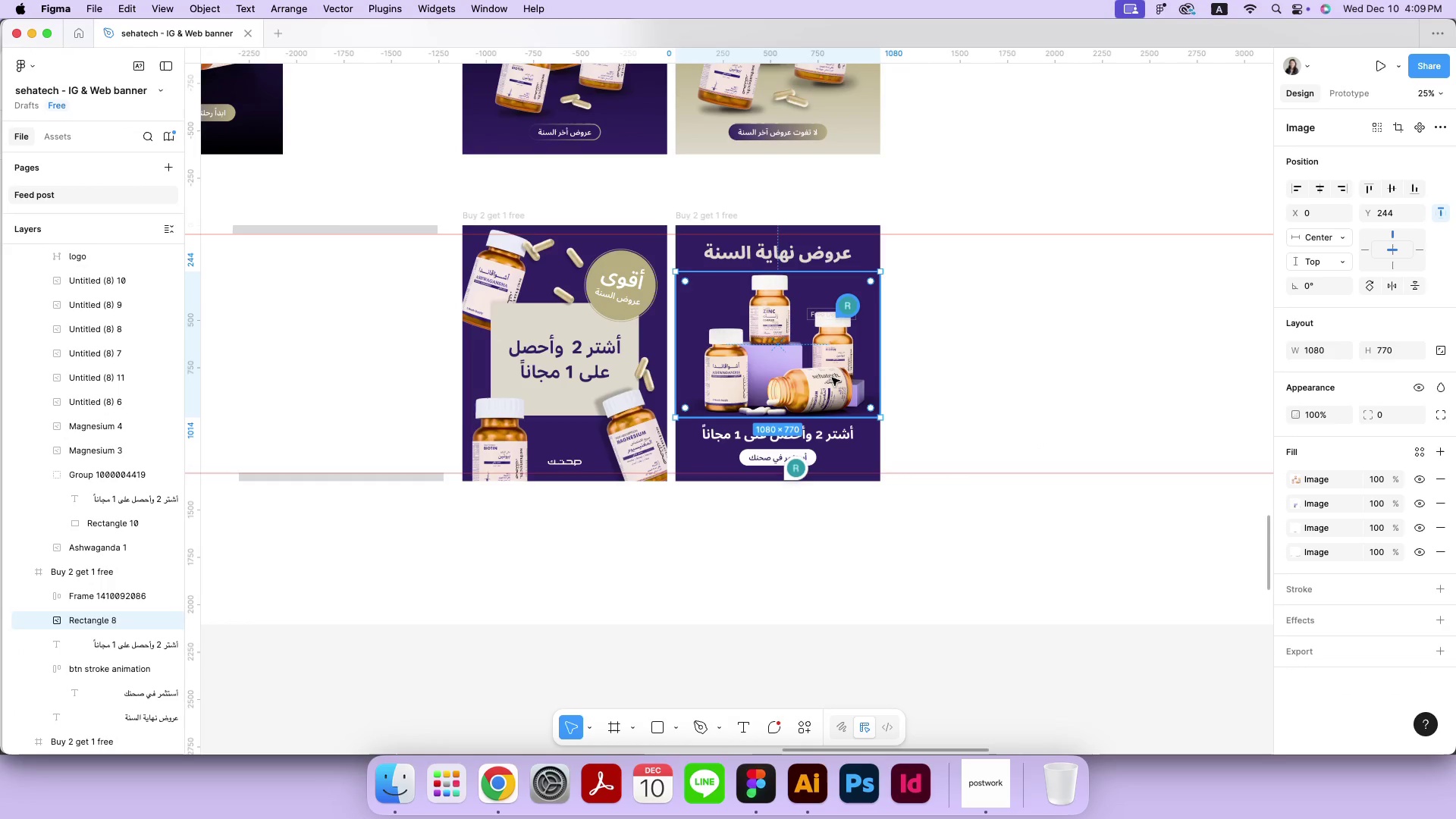 
left_click([982, 378])
 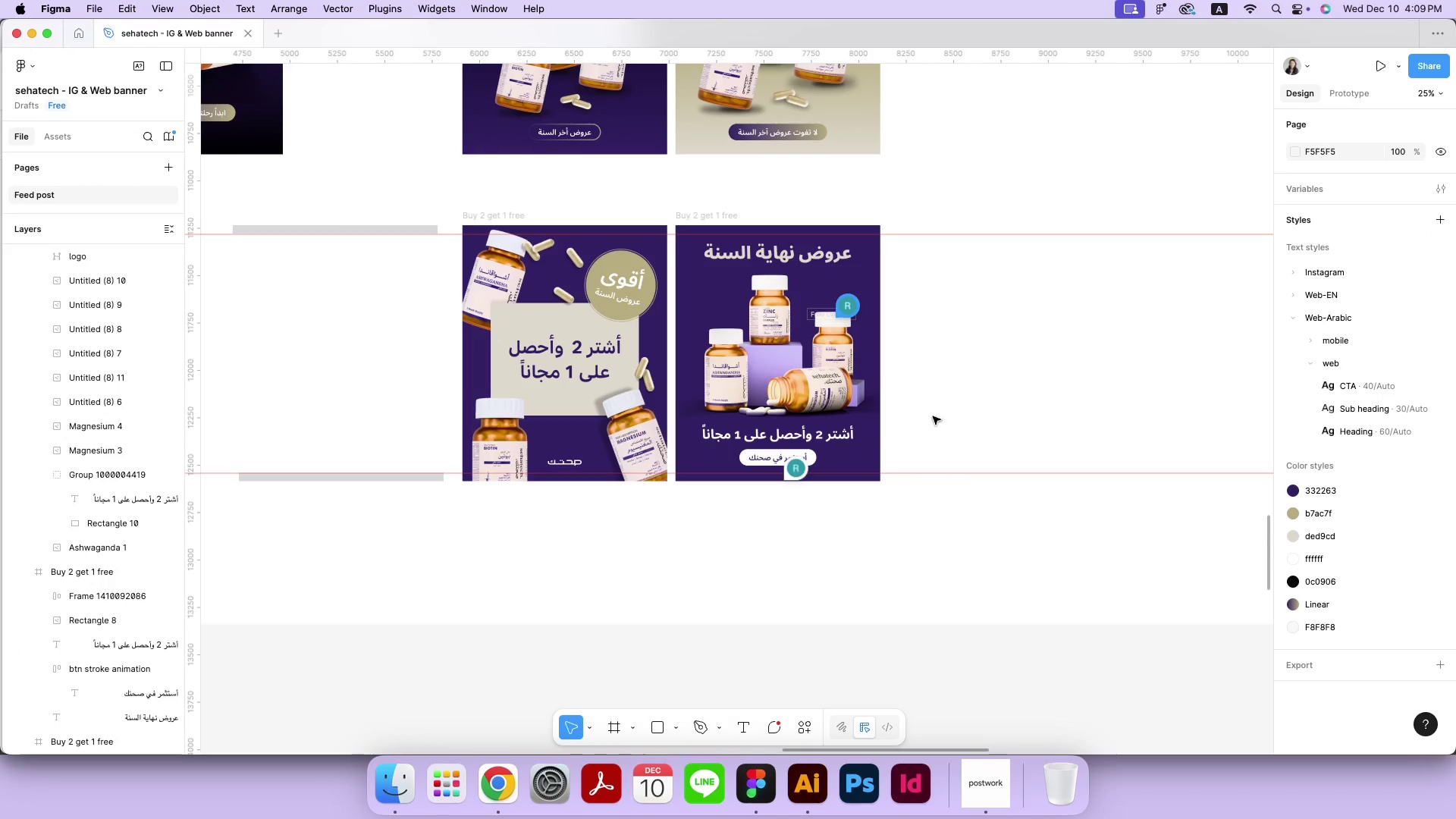 
left_click([844, 432])
 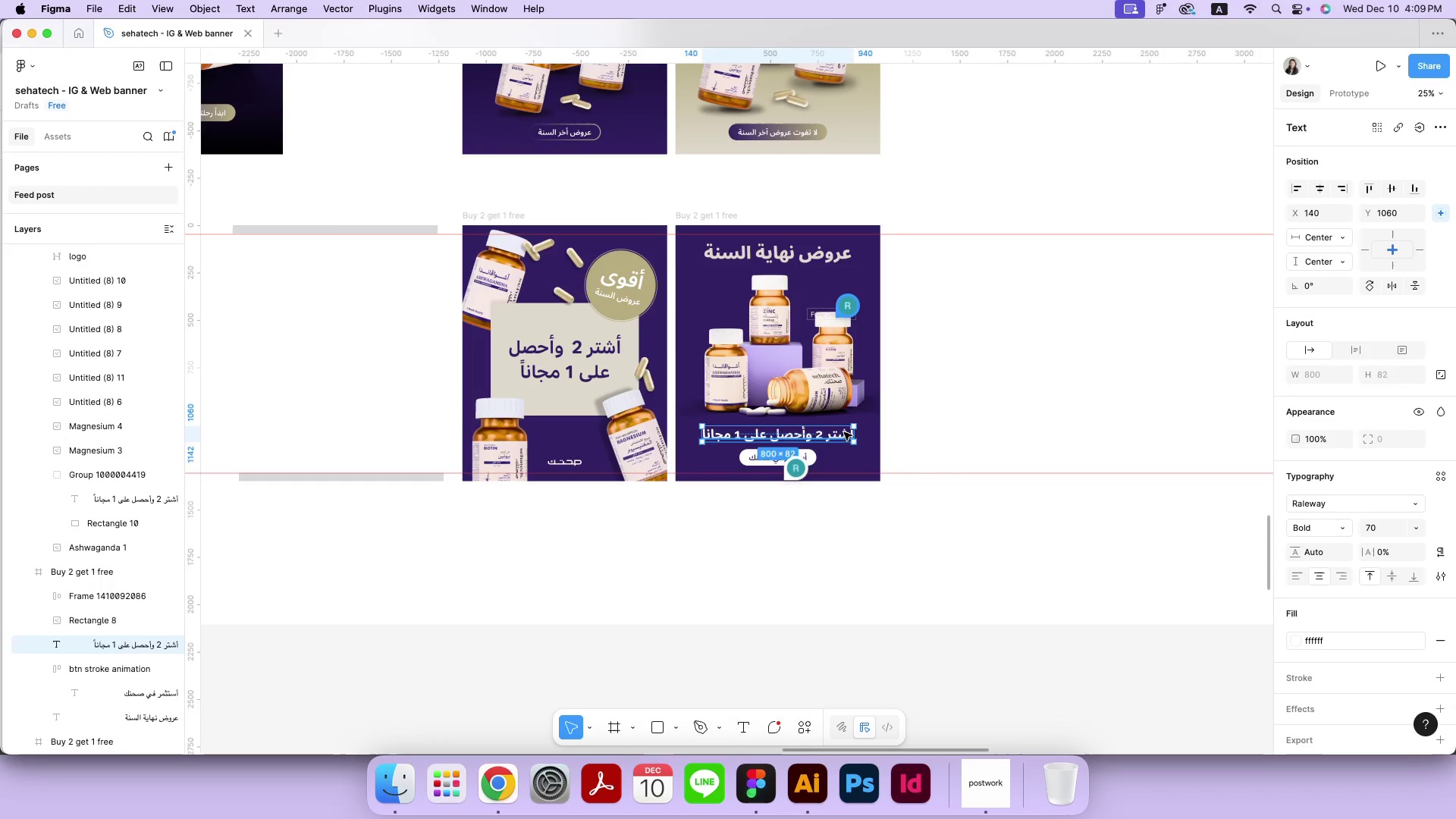 
key(ArrowUp)
 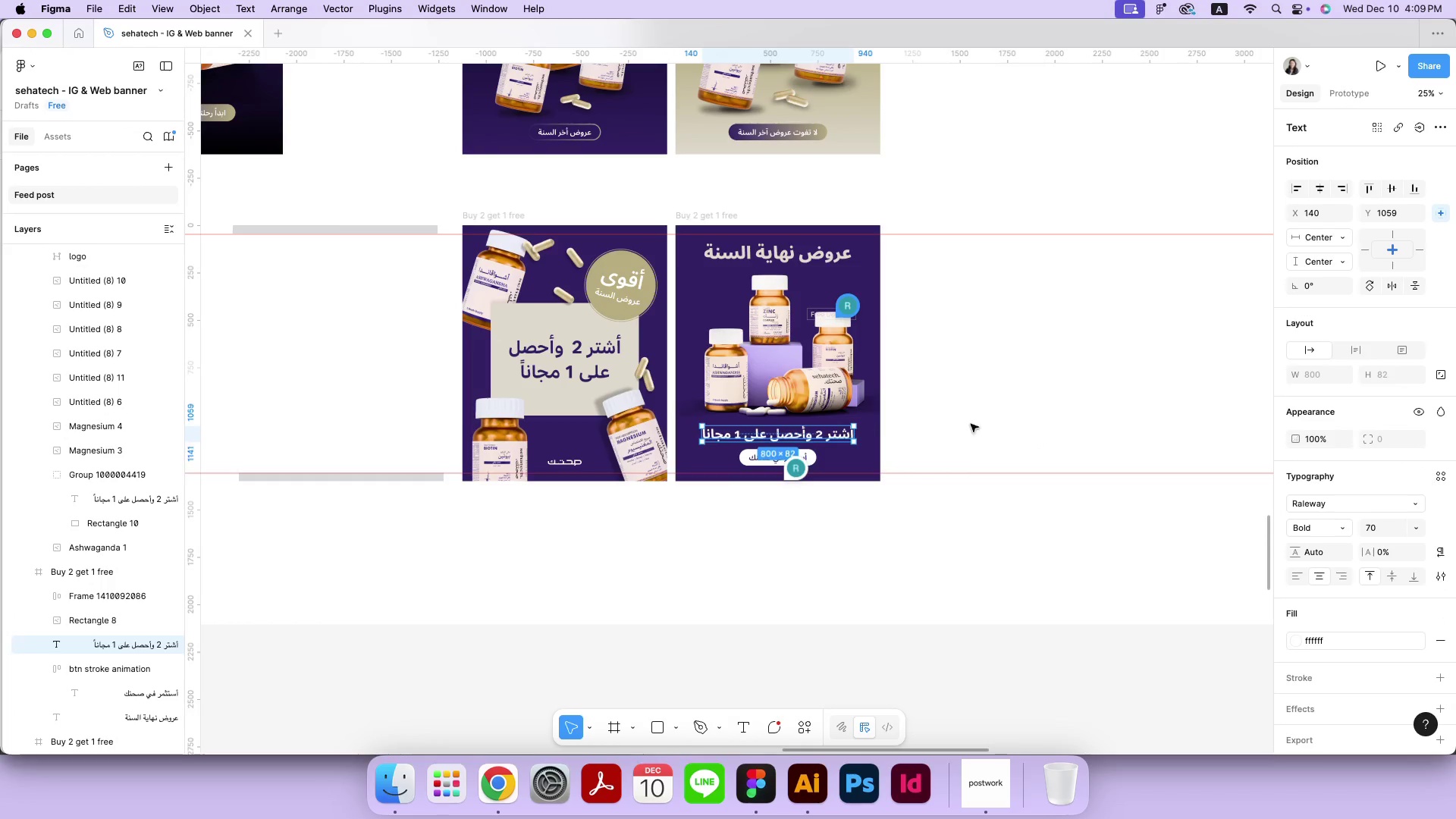 
key(ArrowUp)
 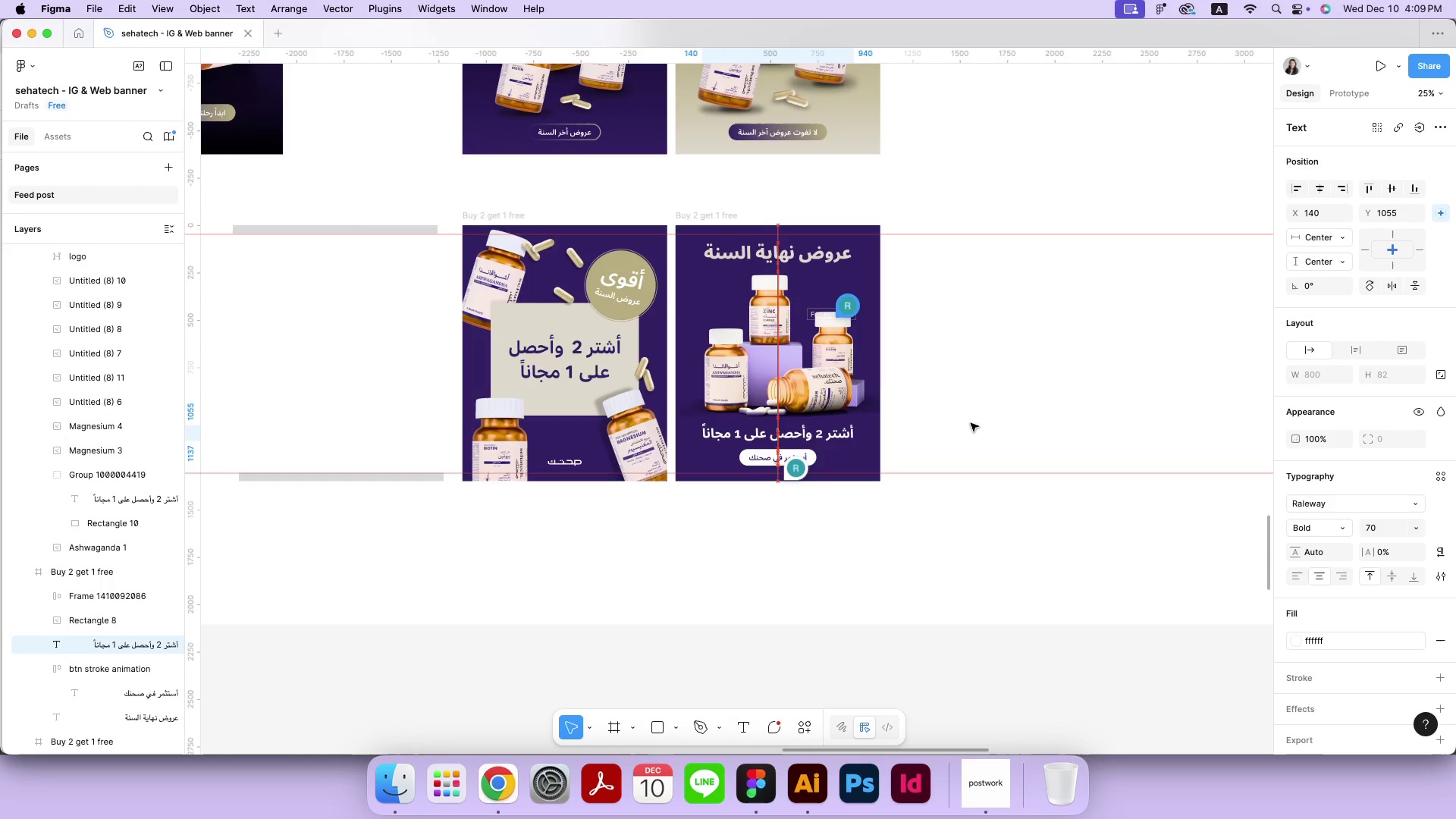 
hold_key(key=ArrowUp, duration=0.79)
 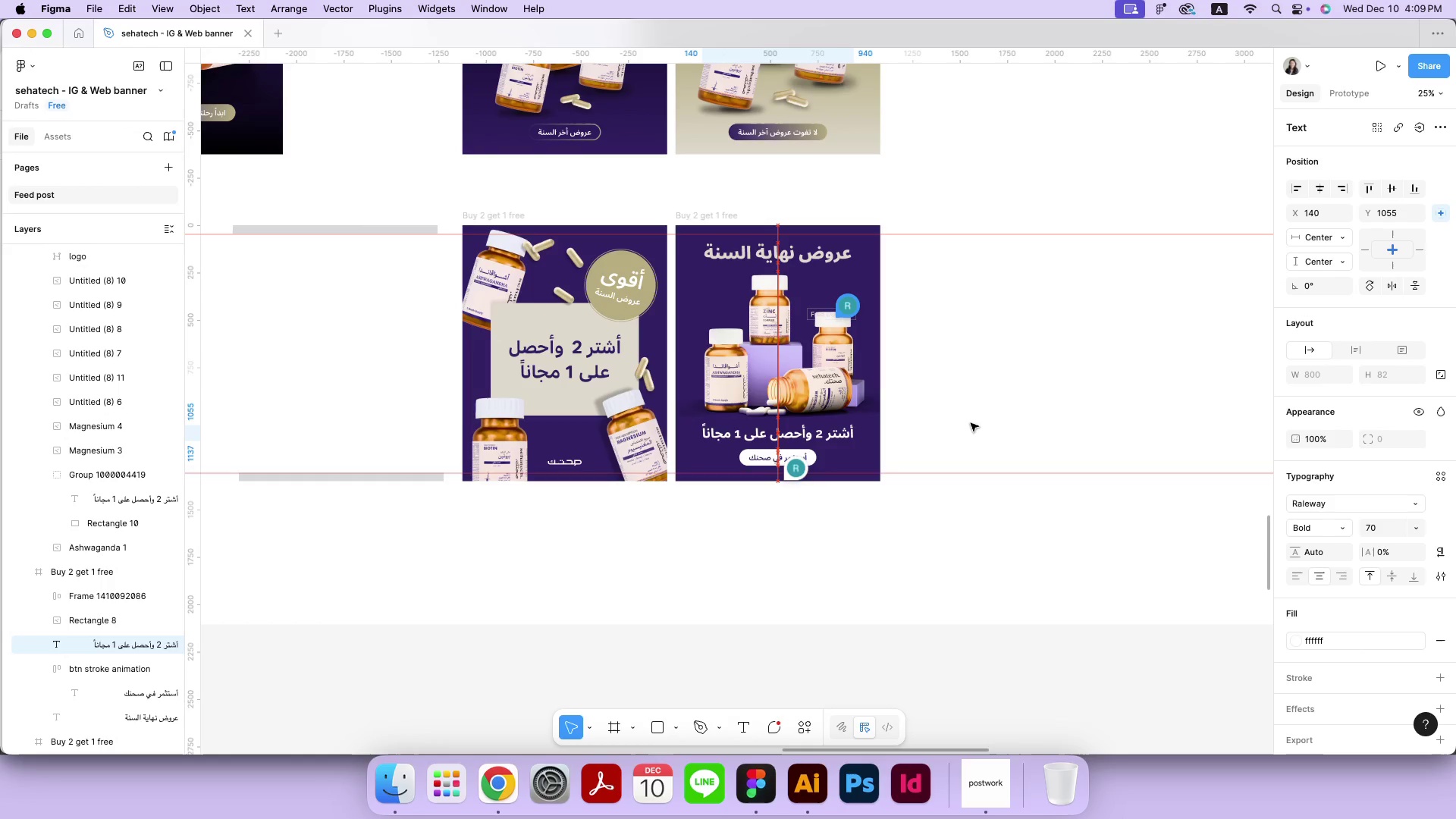 
left_click([971, 423])
 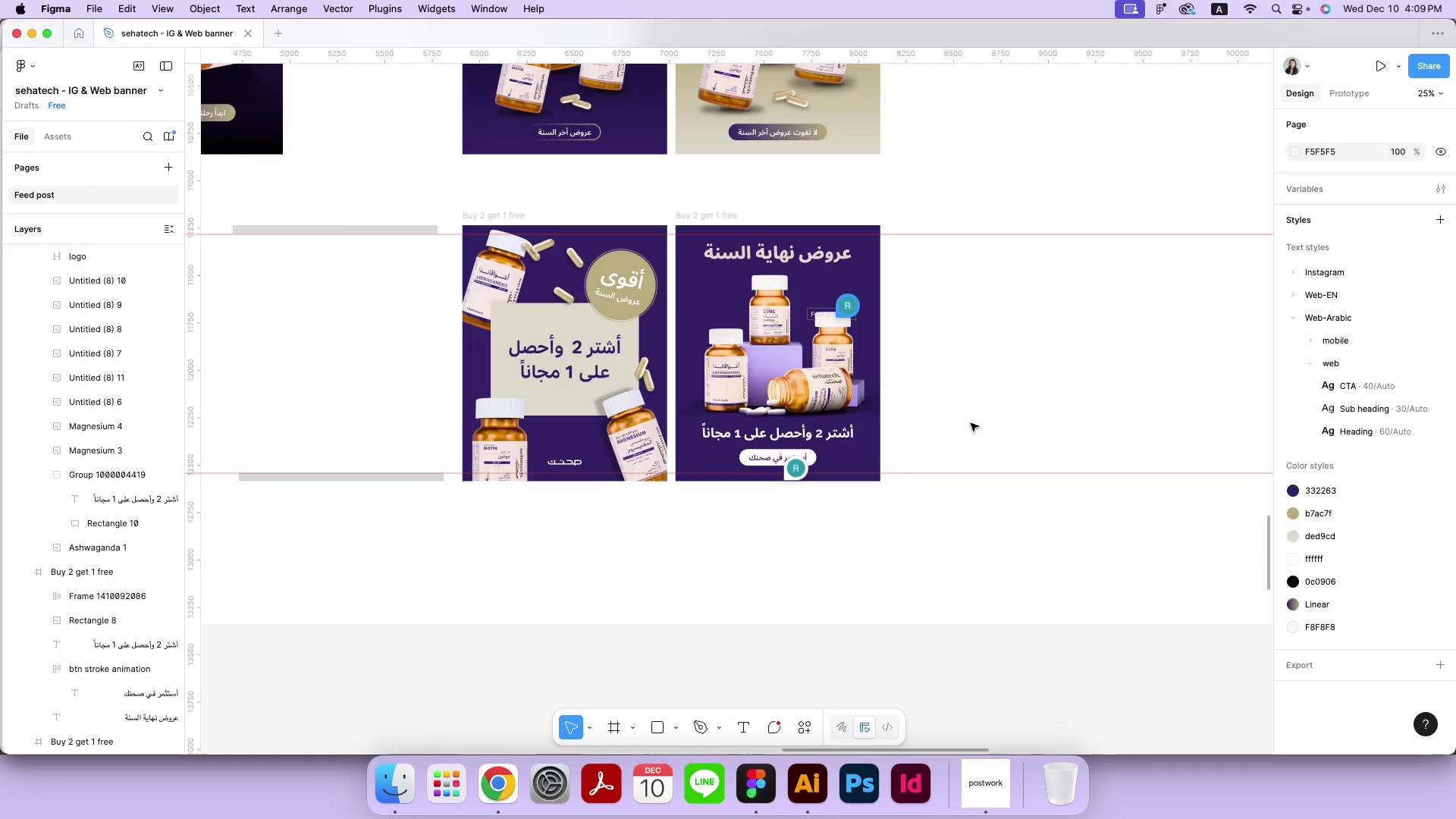 
left_click_drag(start_coordinate=[830, 314], to_coordinate=[830, 303])
 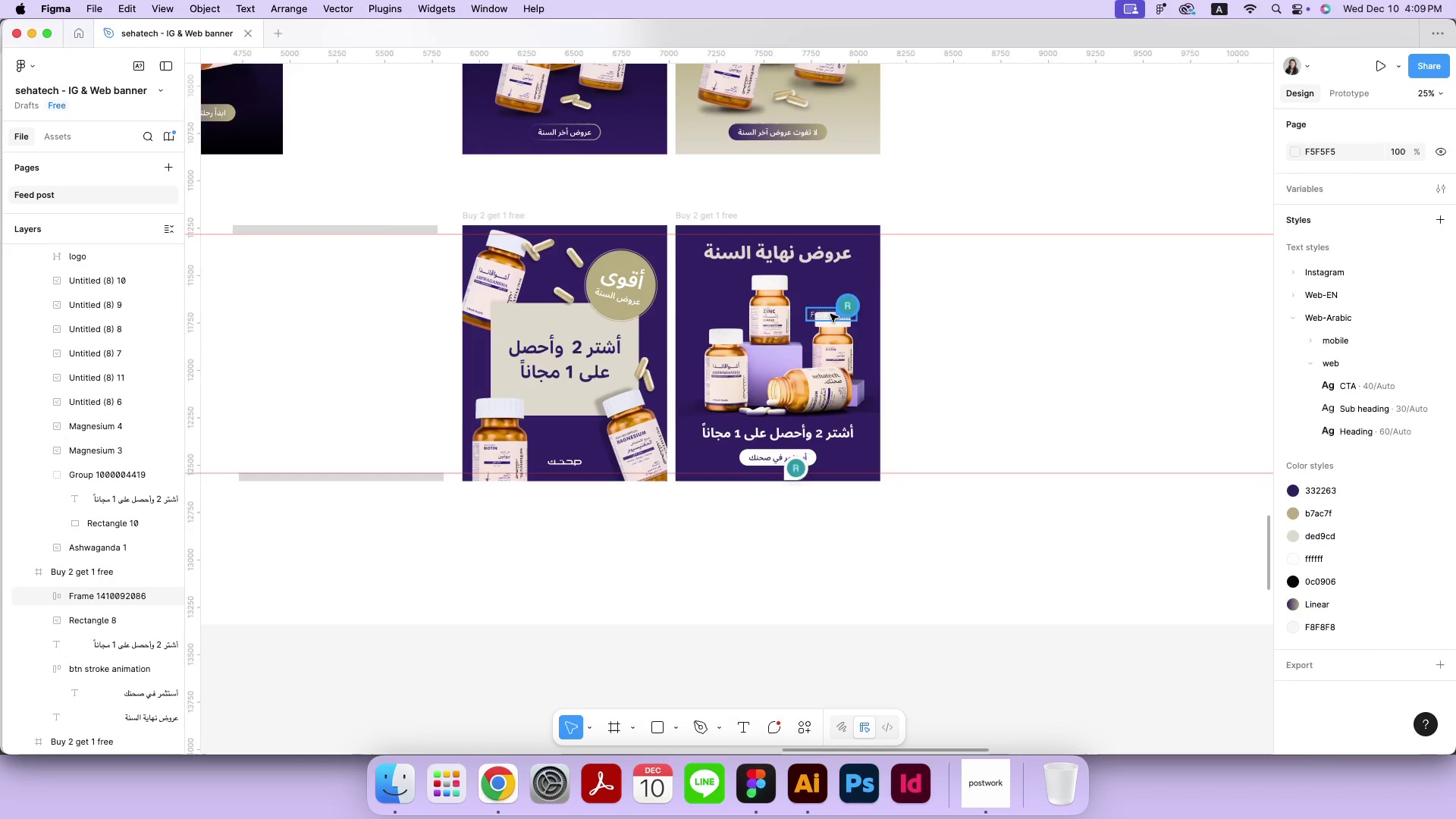 
hold_key(key=ShiftRight, duration=0.91)
 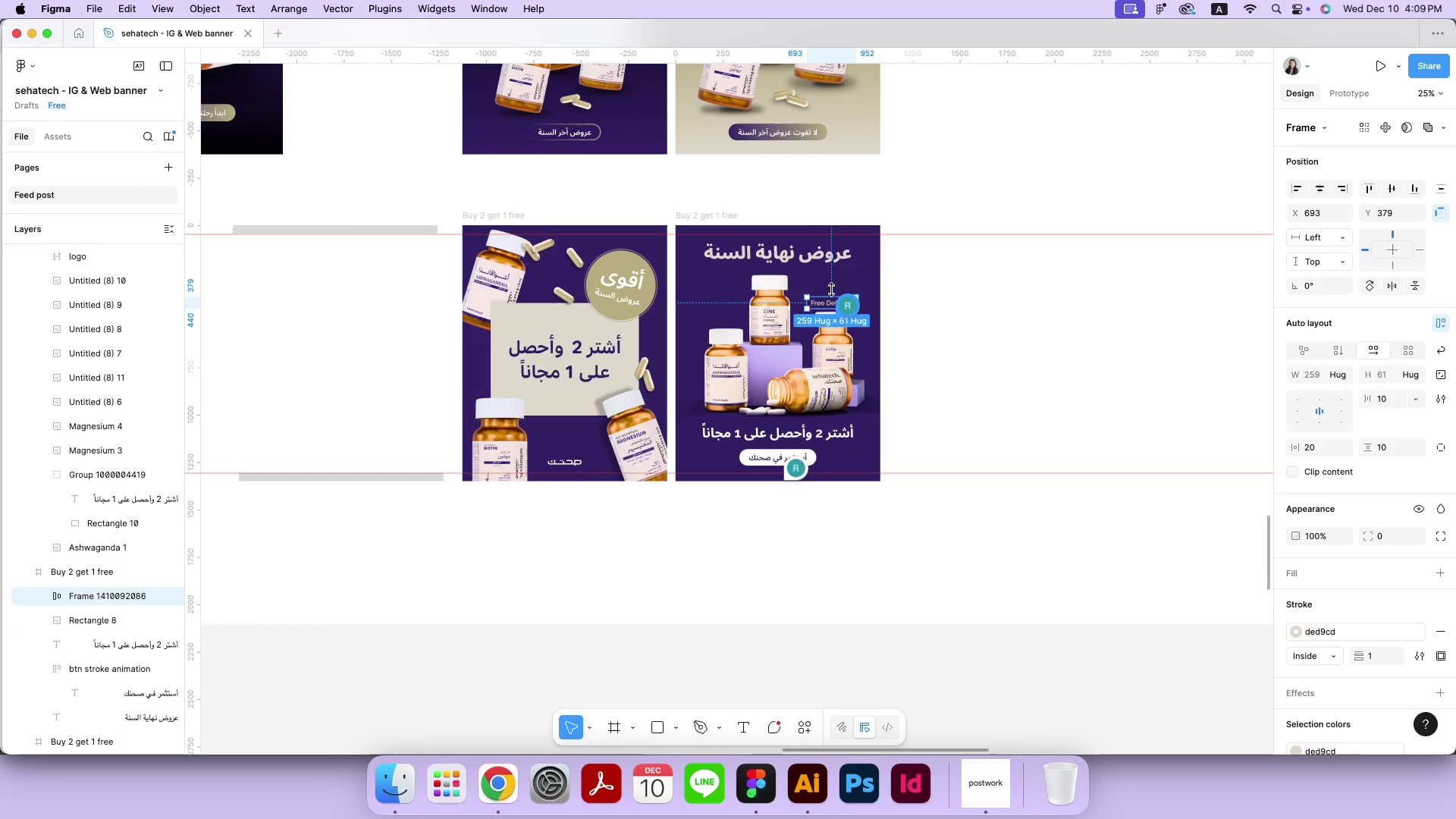 
key(Meta+Equal)
 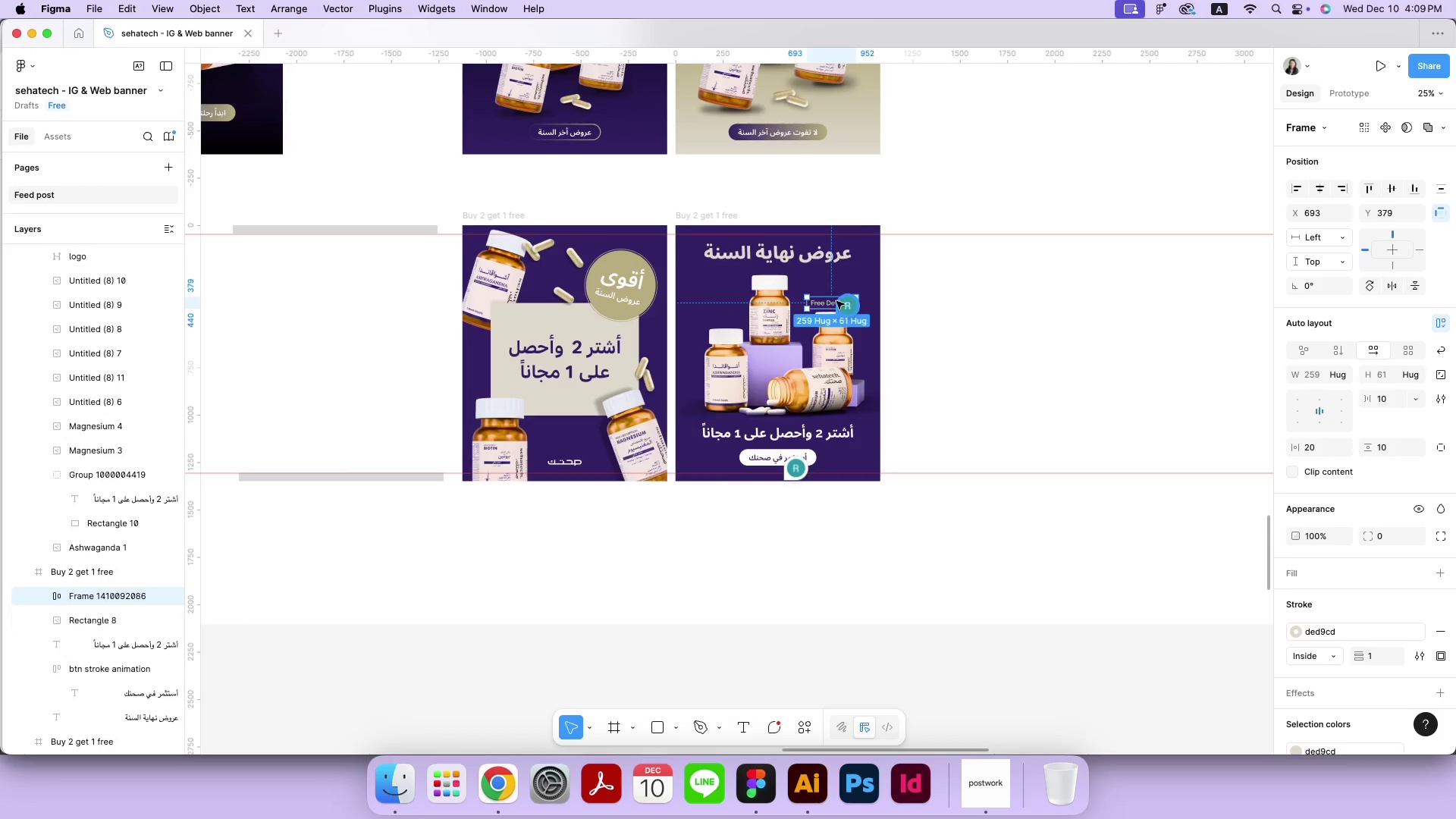 
hold_key(key=Space, duration=0.48)
 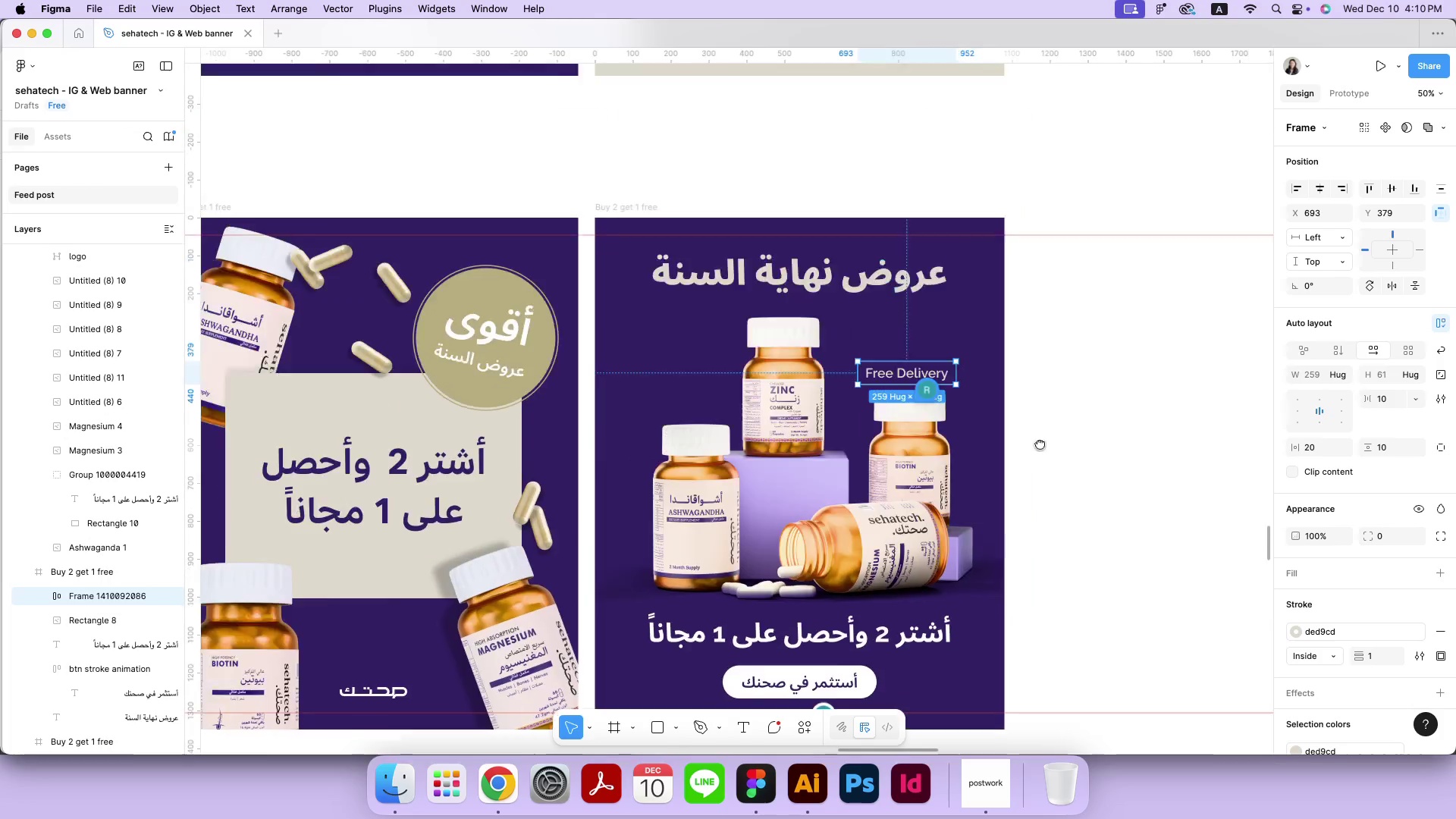 
left_click_drag(start_coordinate=[1070, 262], to_coordinate=[1032, 470])
 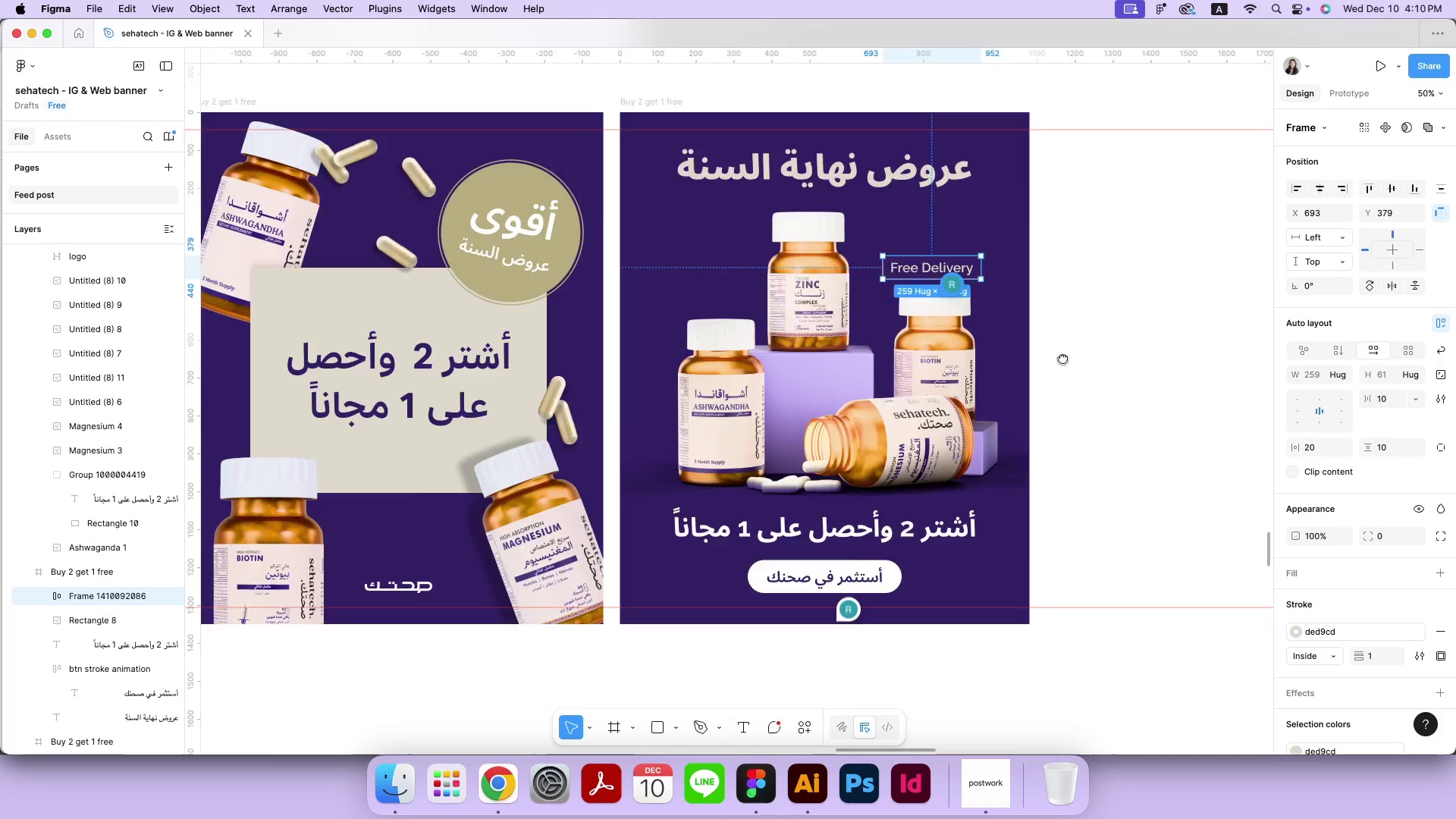 
left_click_drag(start_coordinate=[930, 410], to_coordinate=[931, 381])
 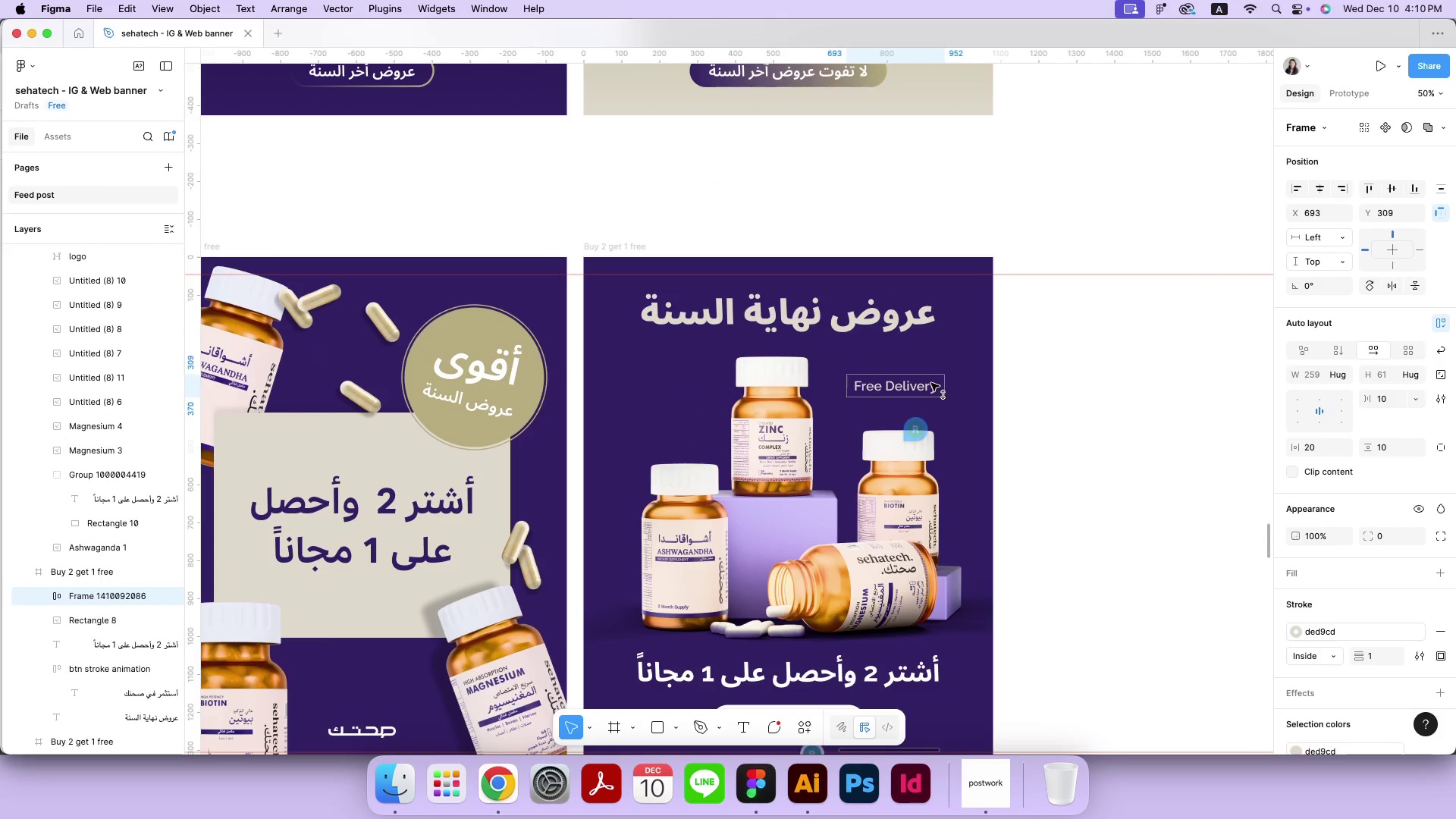 
hold_key(key=ShiftLeft, duration=0.73)
 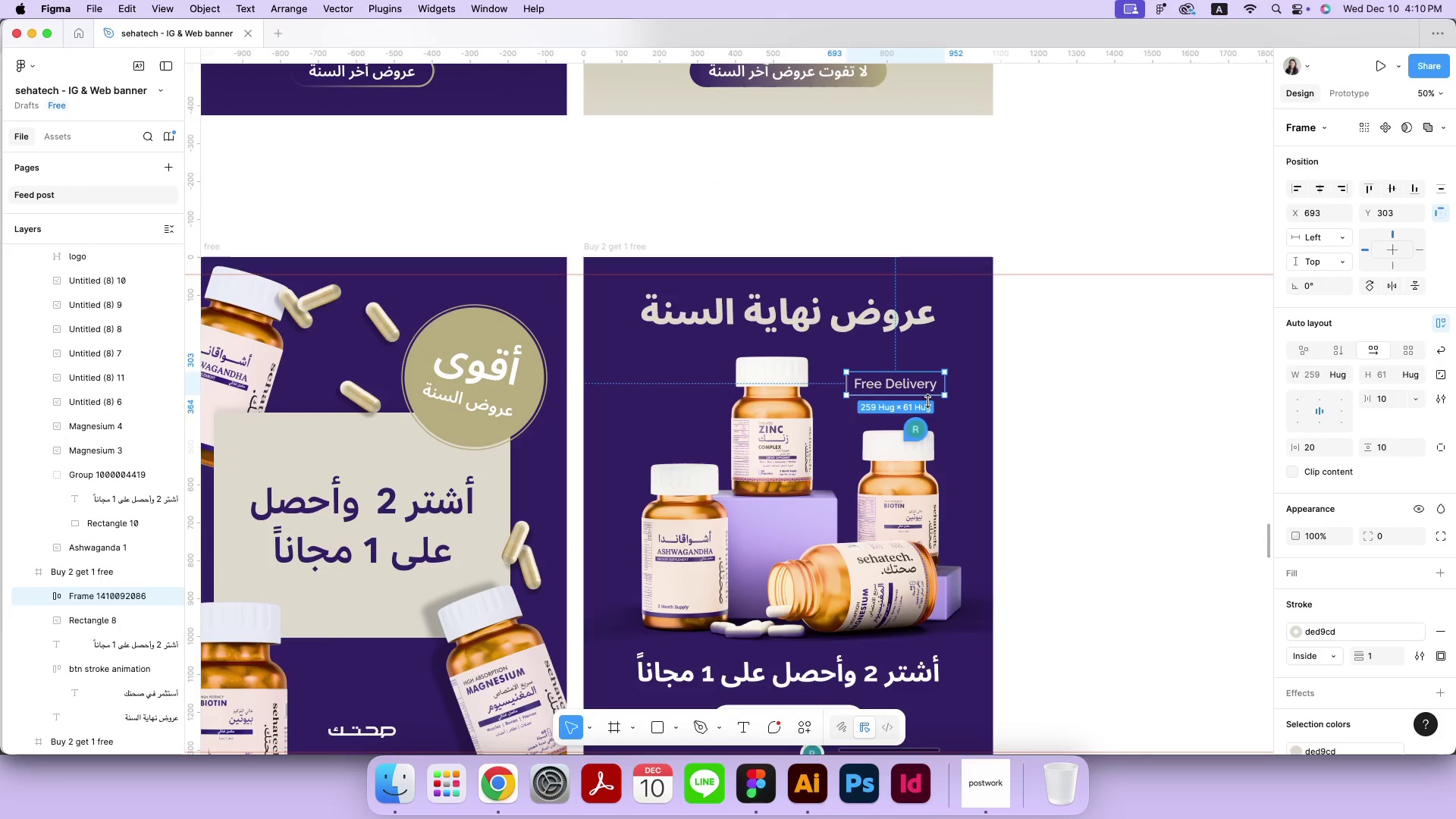 
left_click([915, 421])
 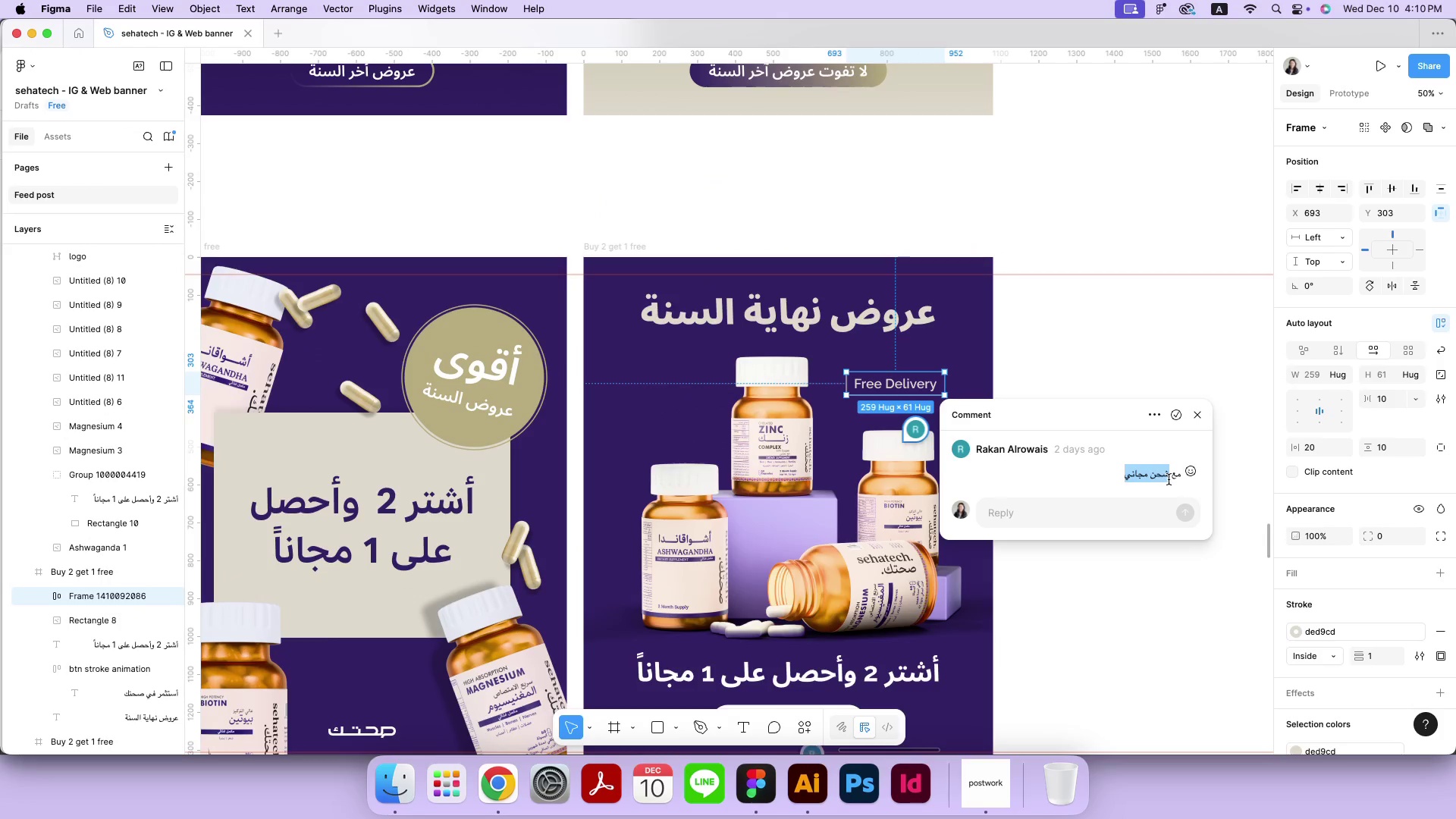 
left_click_drag(start_coordinate=[1114, 482], to_coordinate=[1179, 479])
 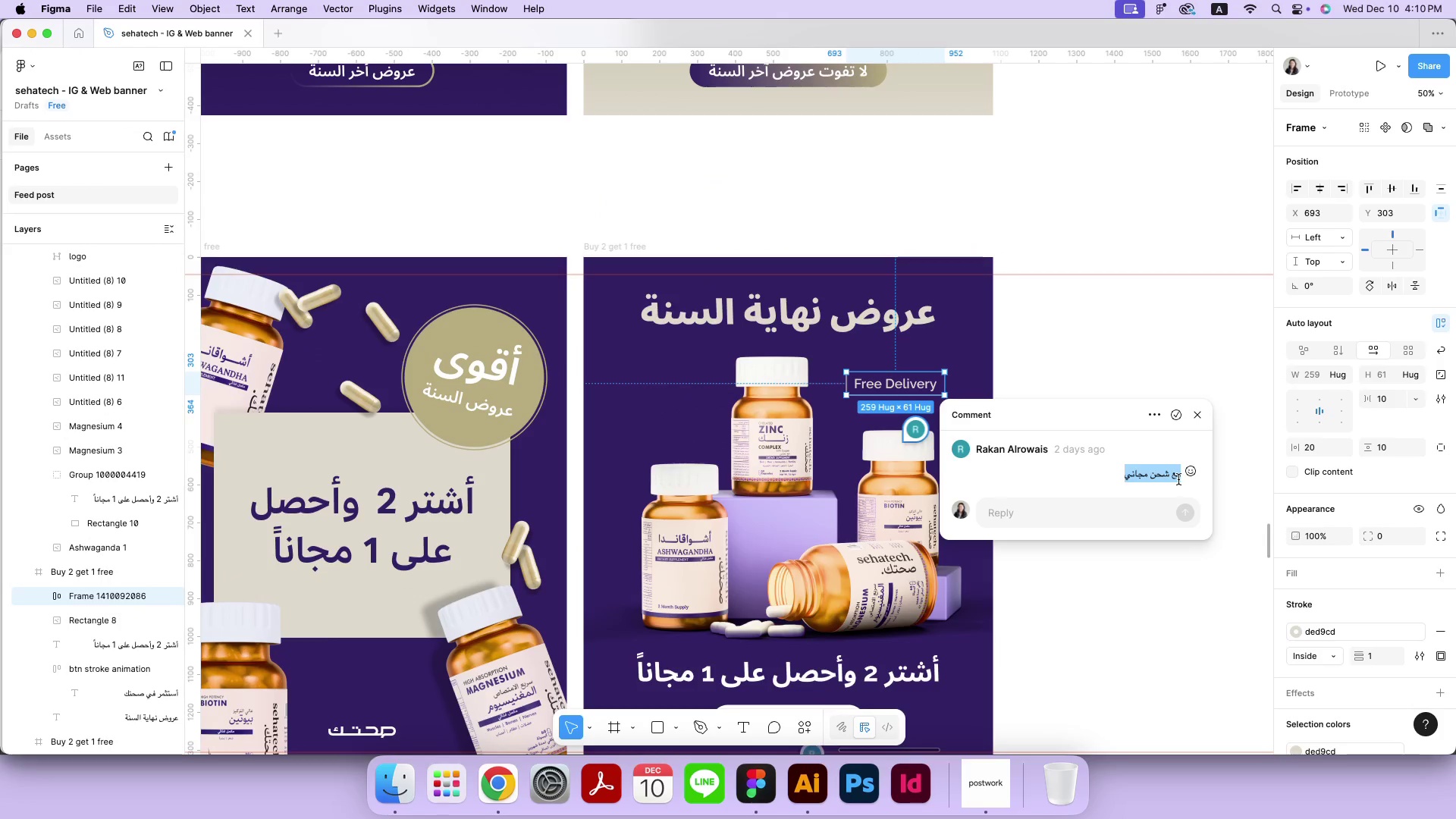 
key(Meta+C)
 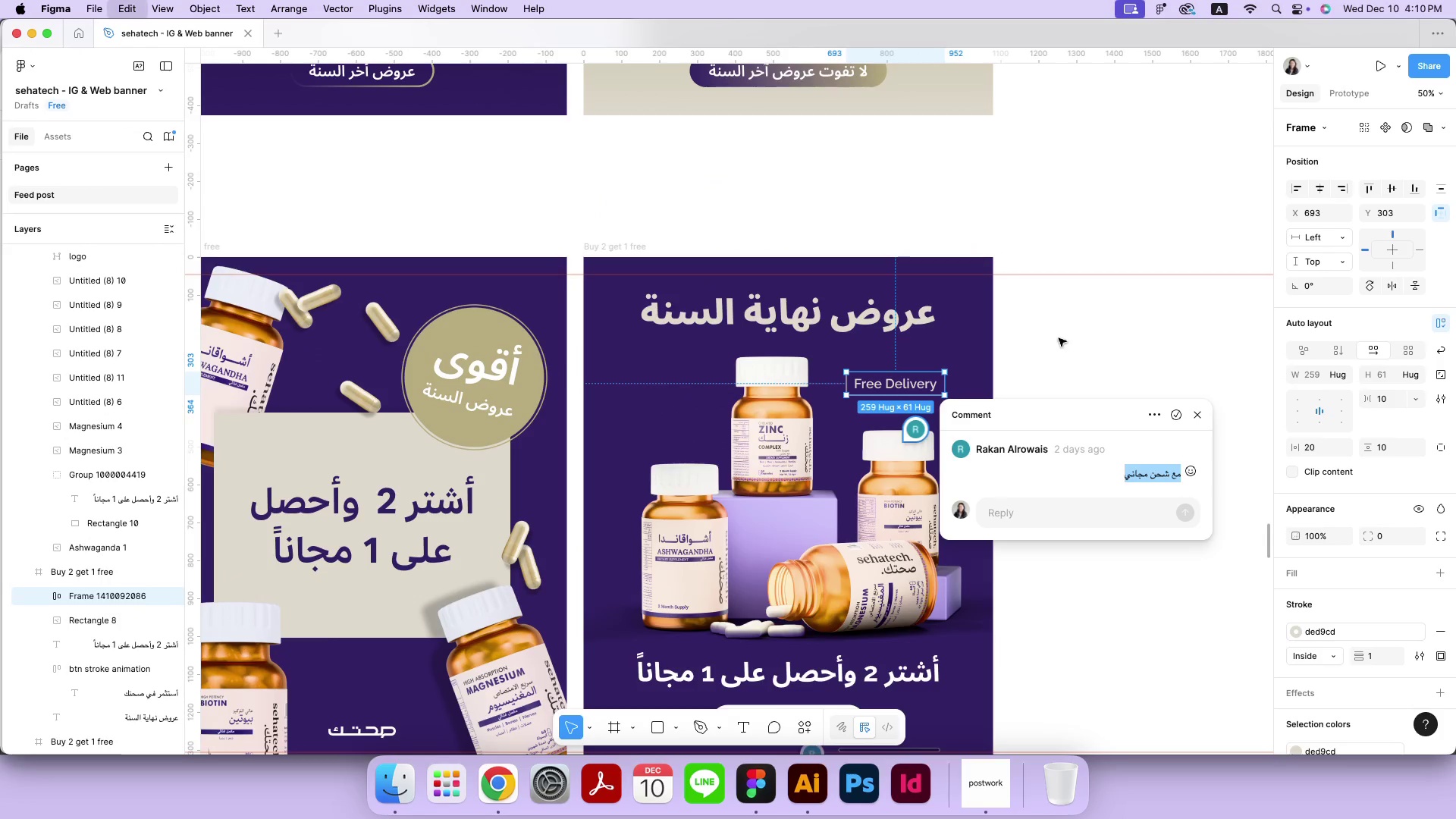 
left_click([1059, 338])
 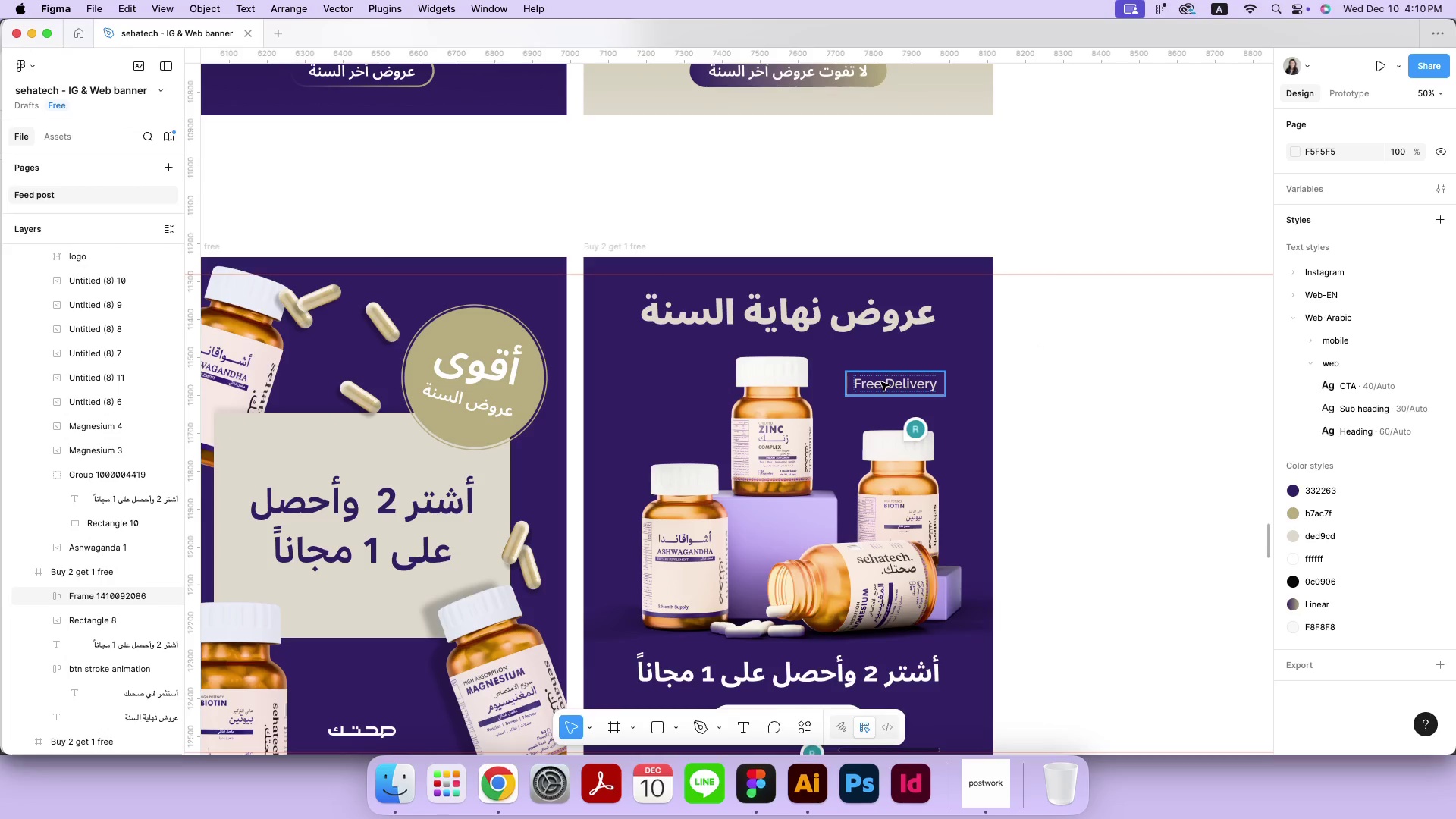 
double_click([881, 382])
 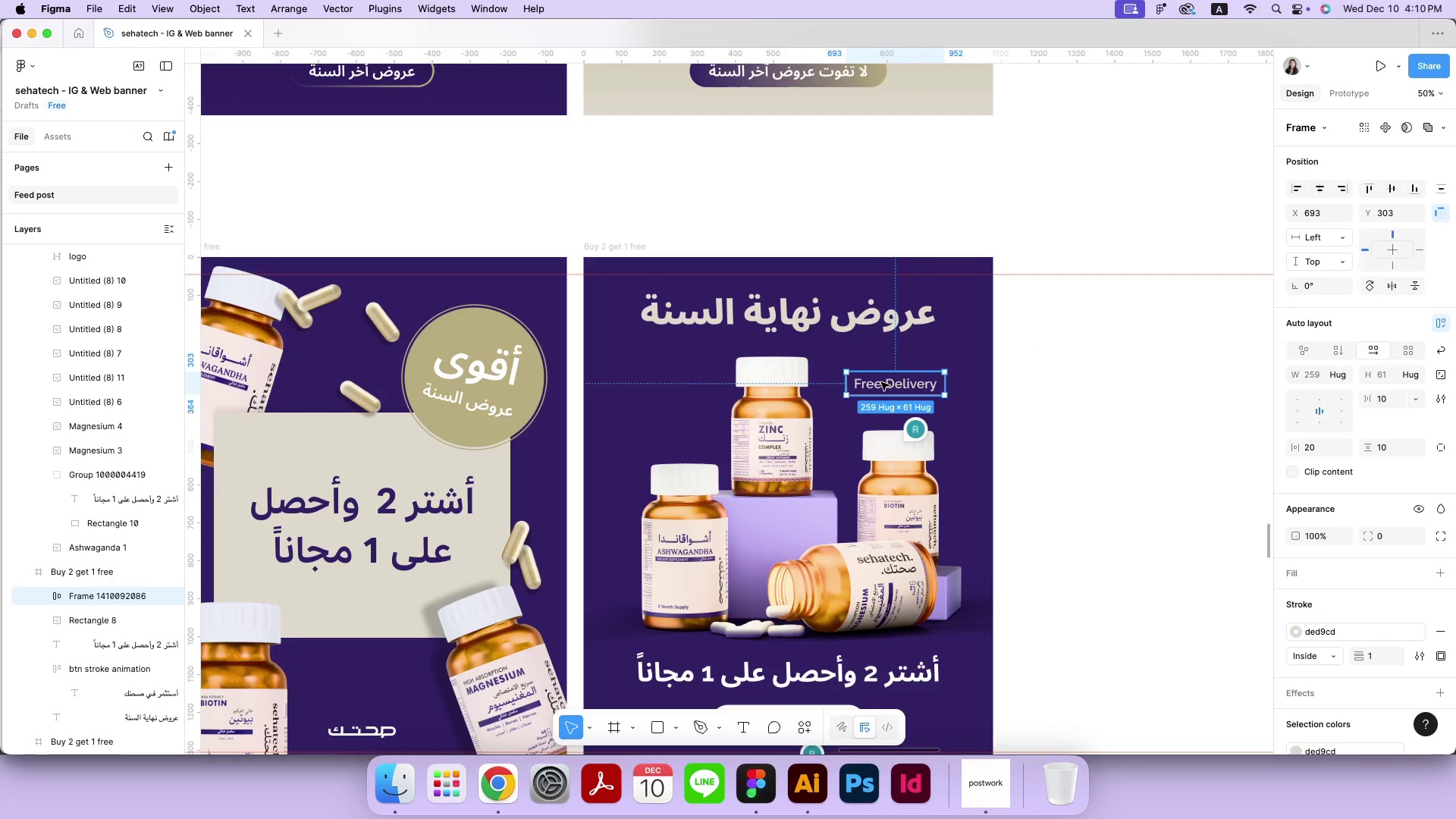 
triple_click([881, 382])
 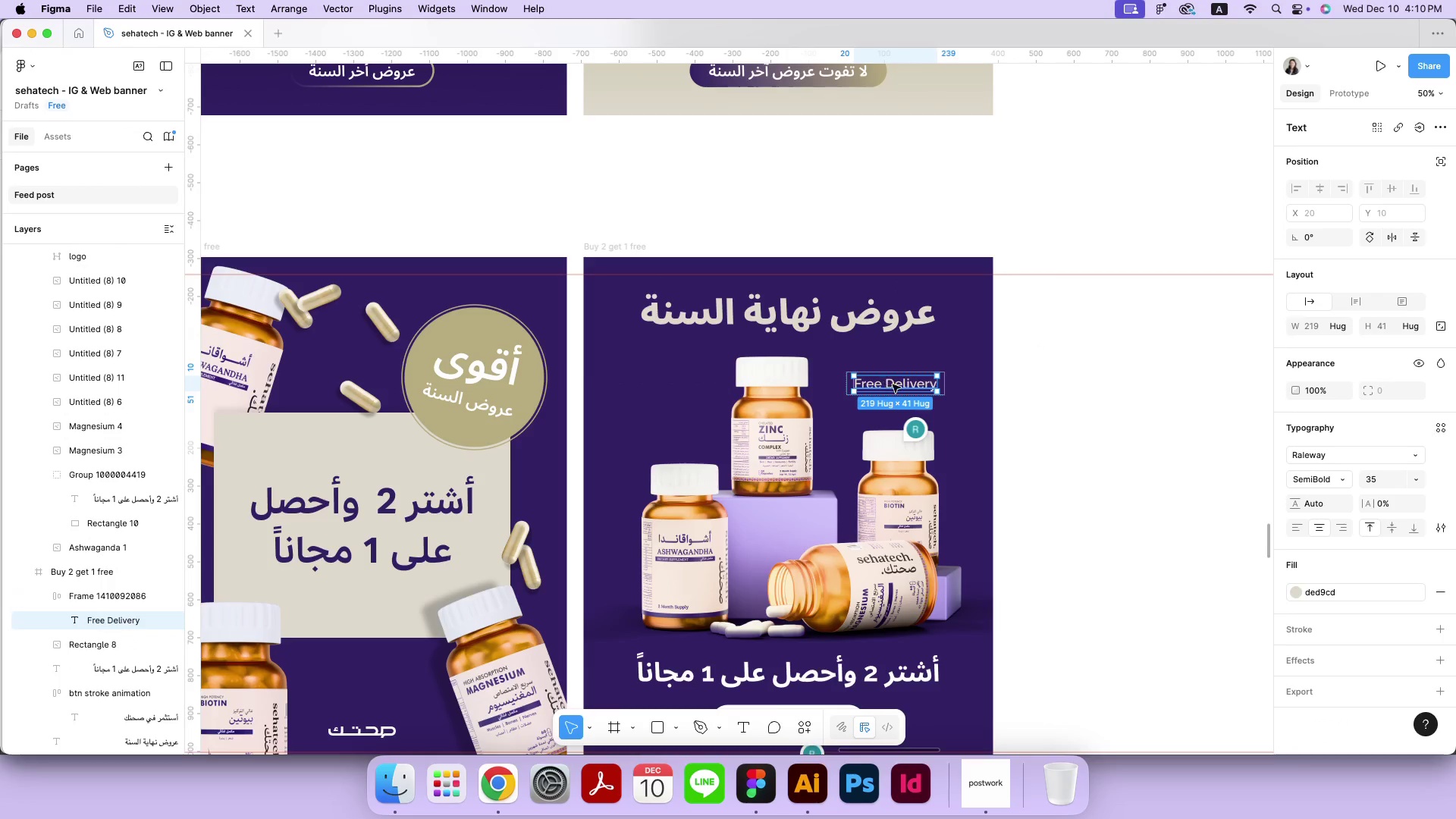 
double_click([893, 384])
 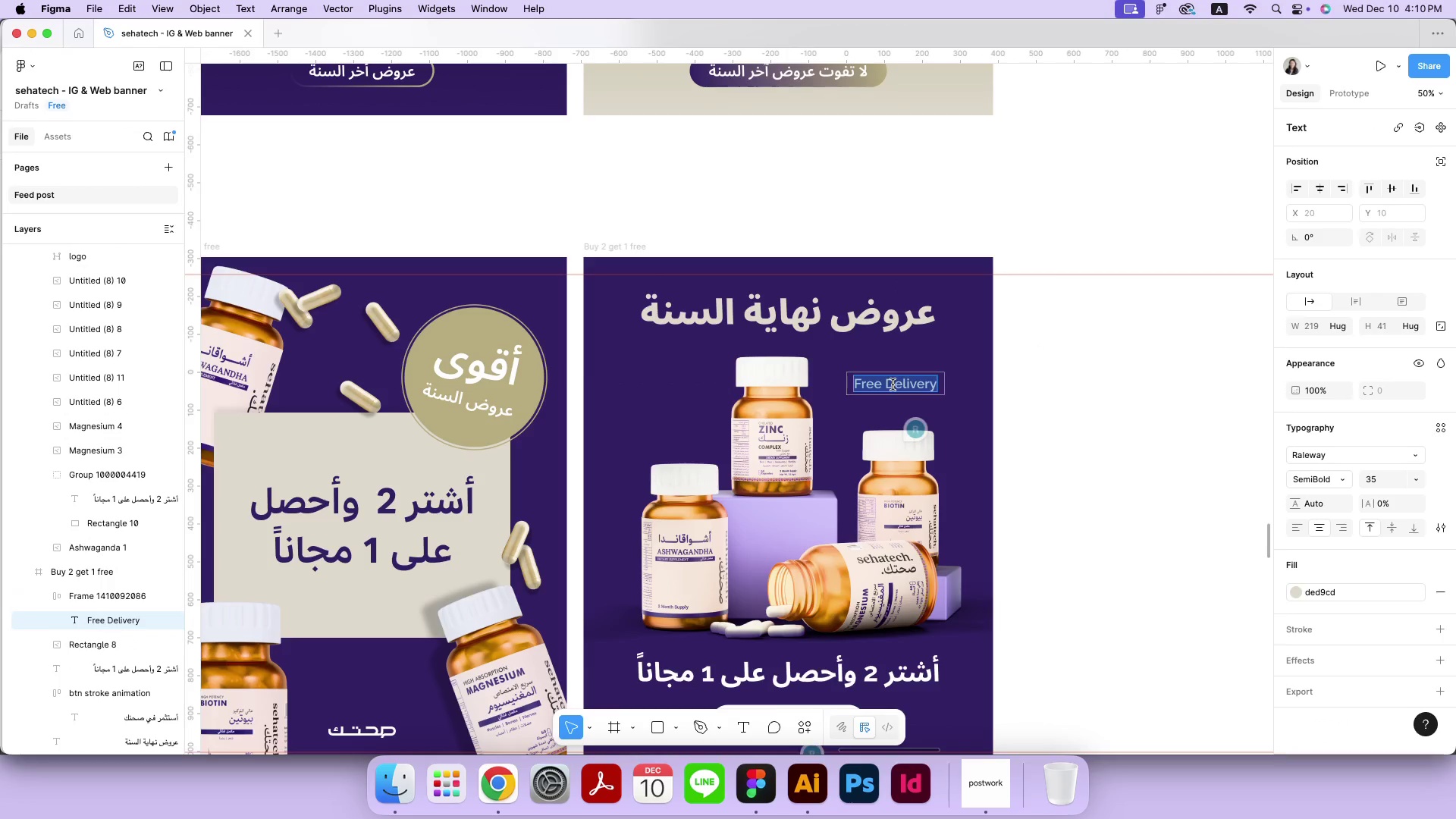 
key(Meta+CommandLeft)
 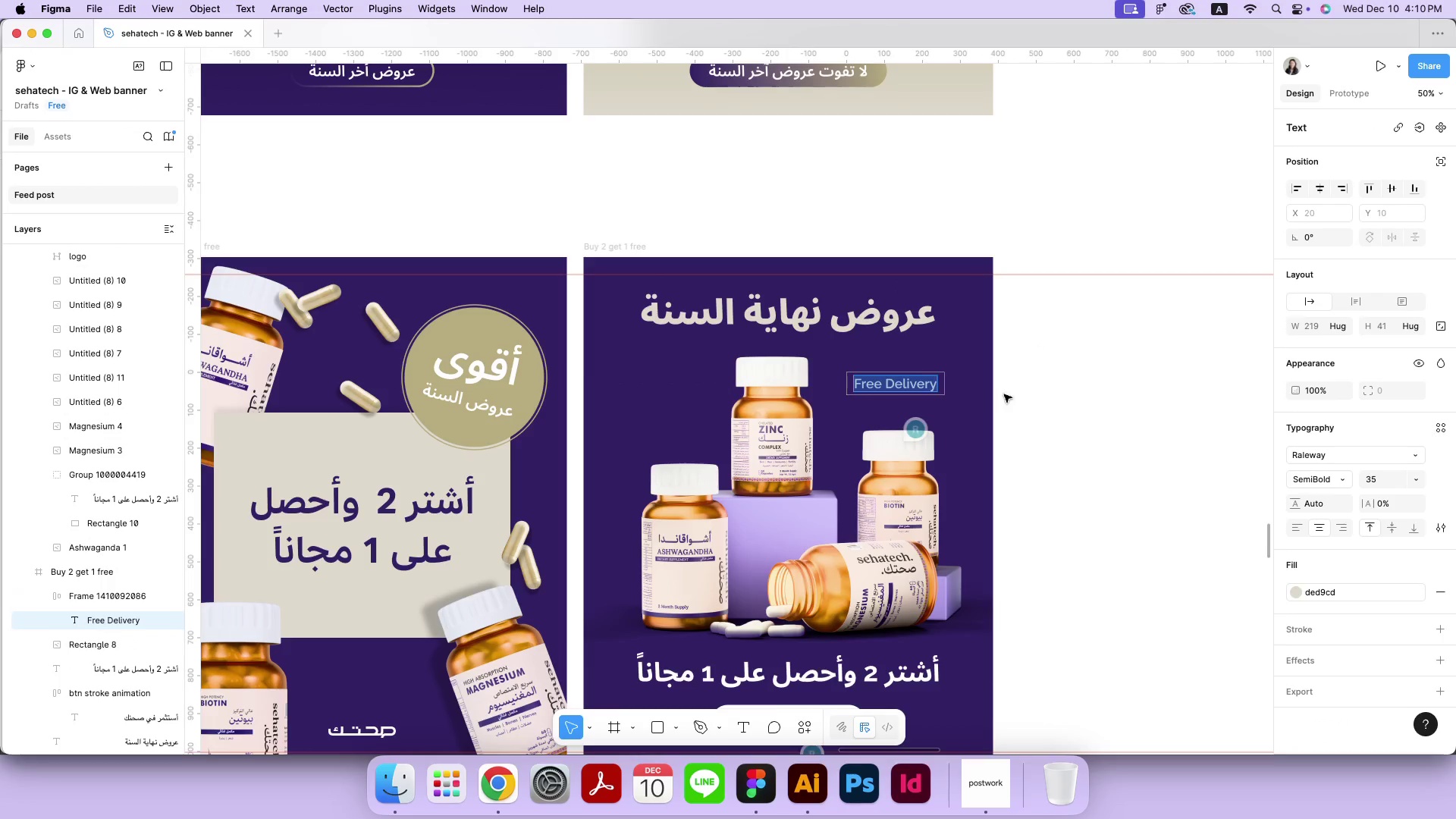 
key(Meta+V)
 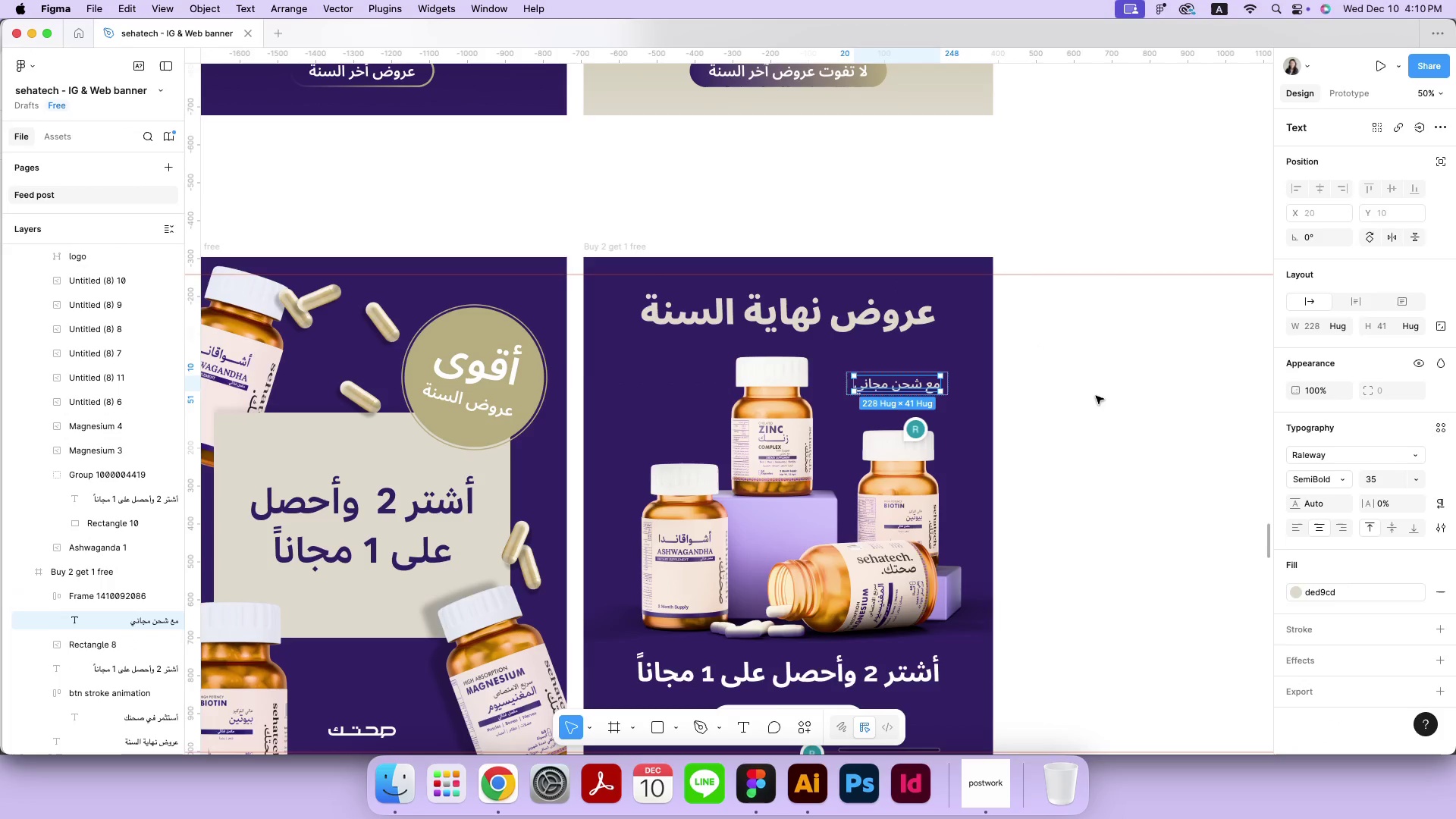 
double_click([1097, 396])
 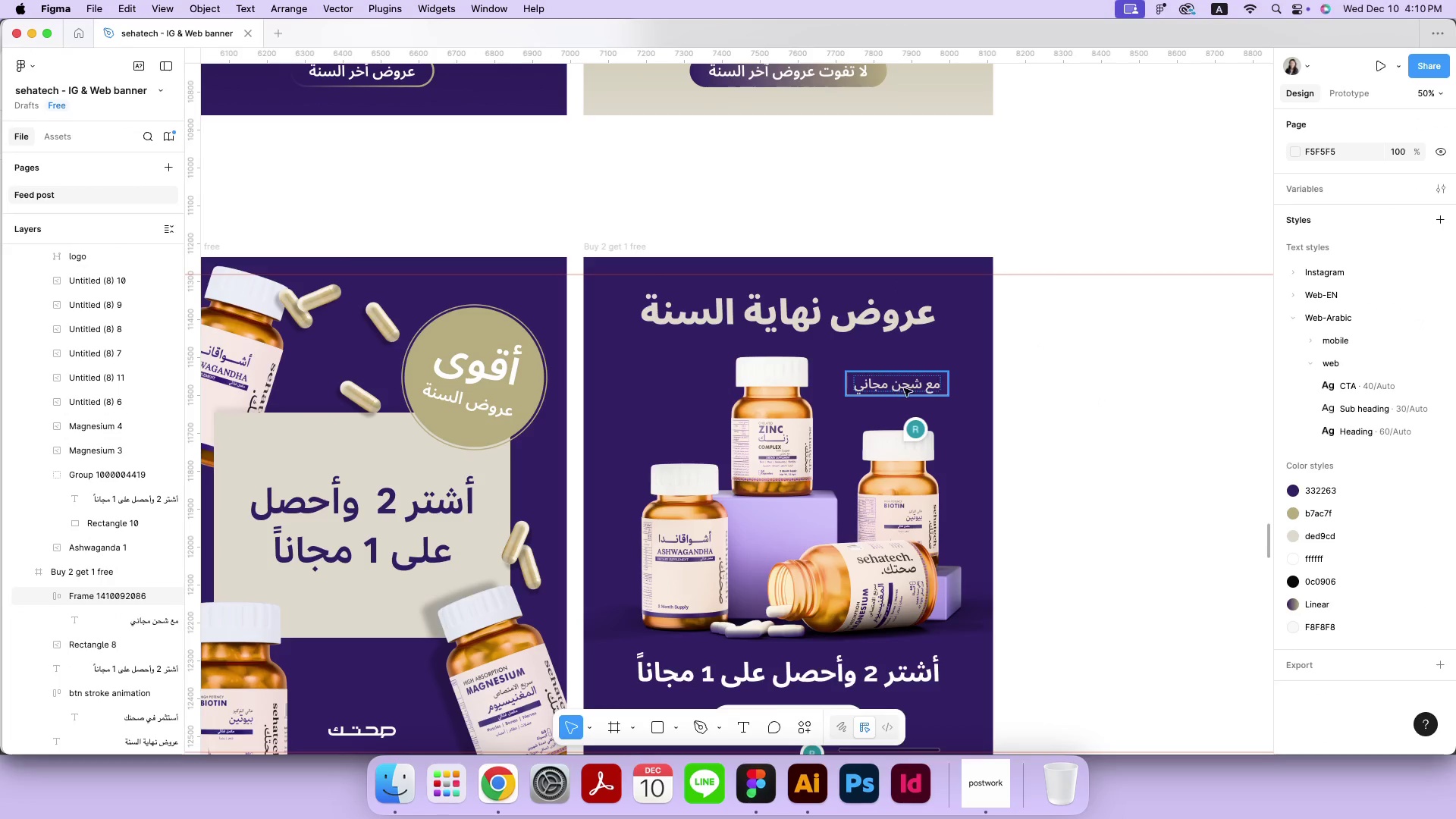 
left_click([905, 388])